 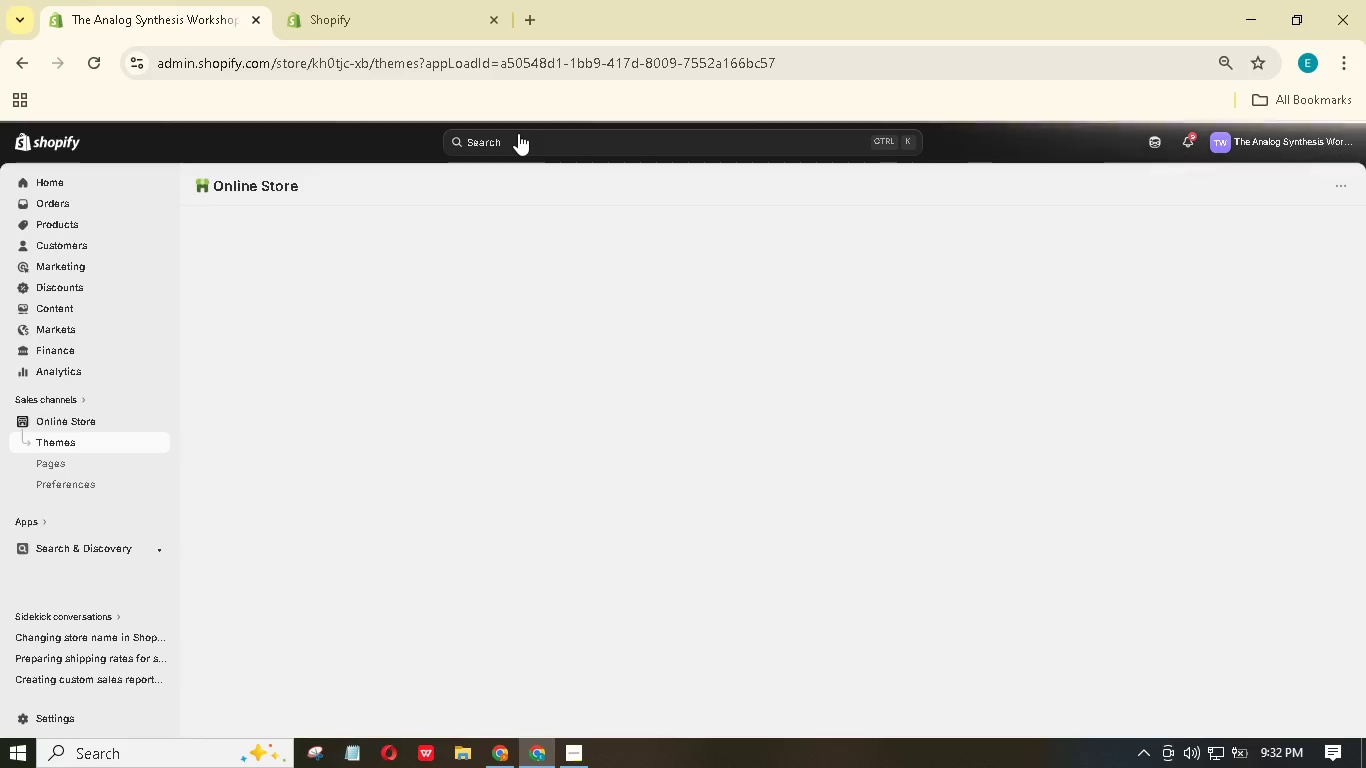 
scroll: coordinate [886, 469], scroll_direction: down, amount: 3.0
 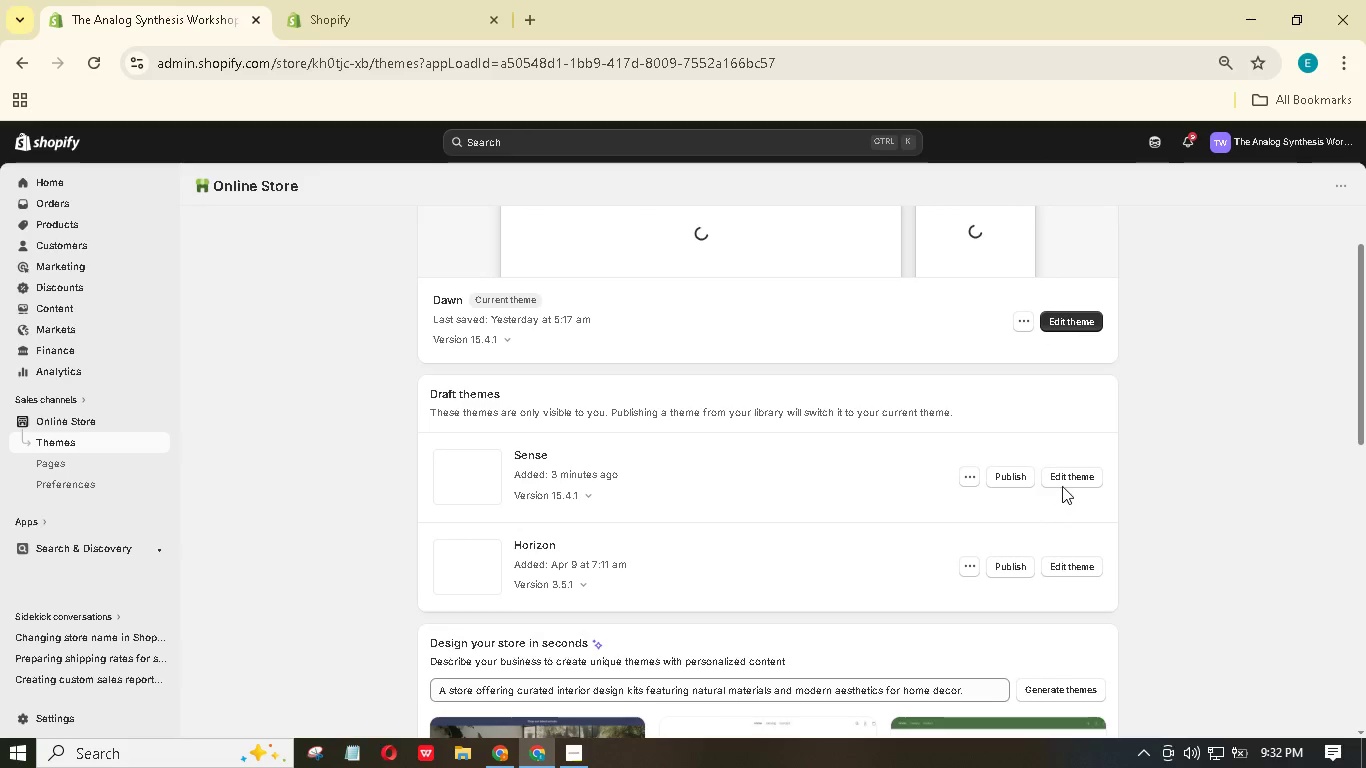 
left_click([1064, 480])
 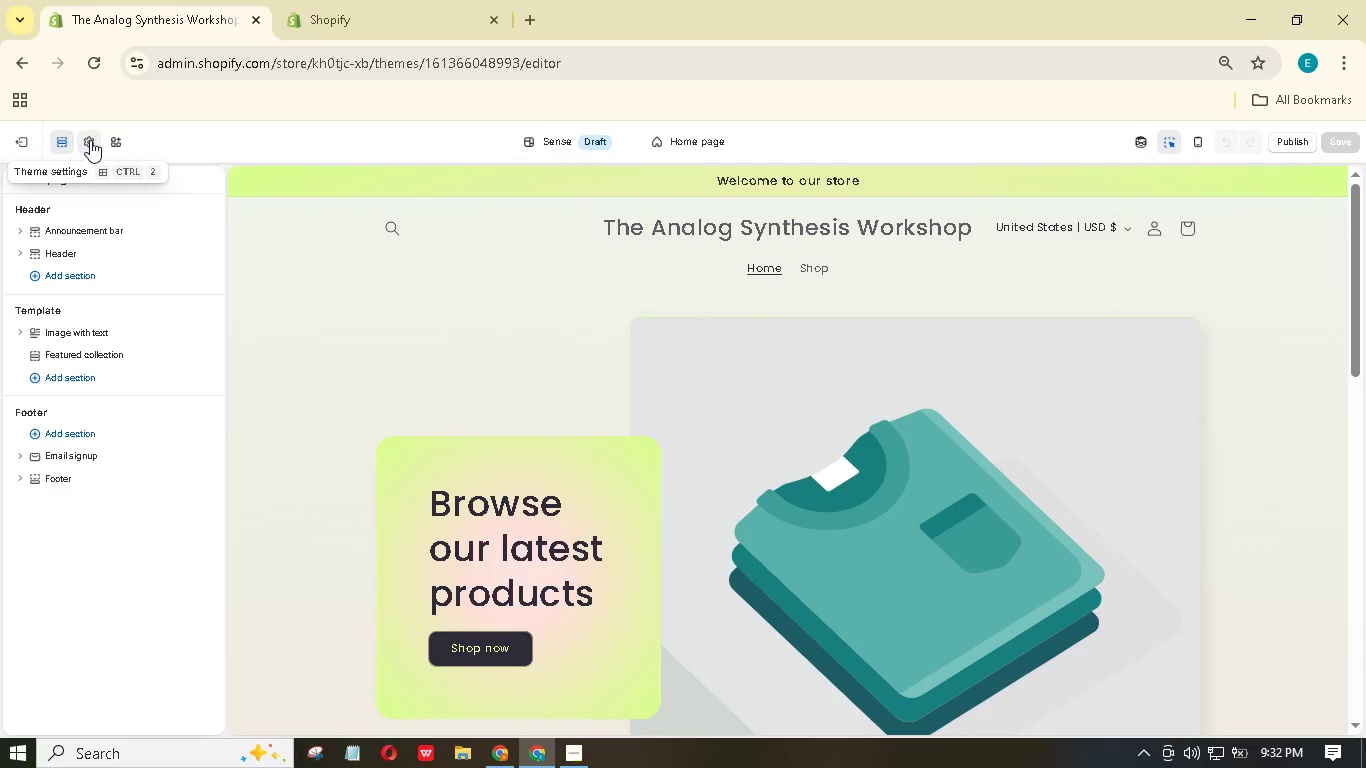 
wait(21.5)
 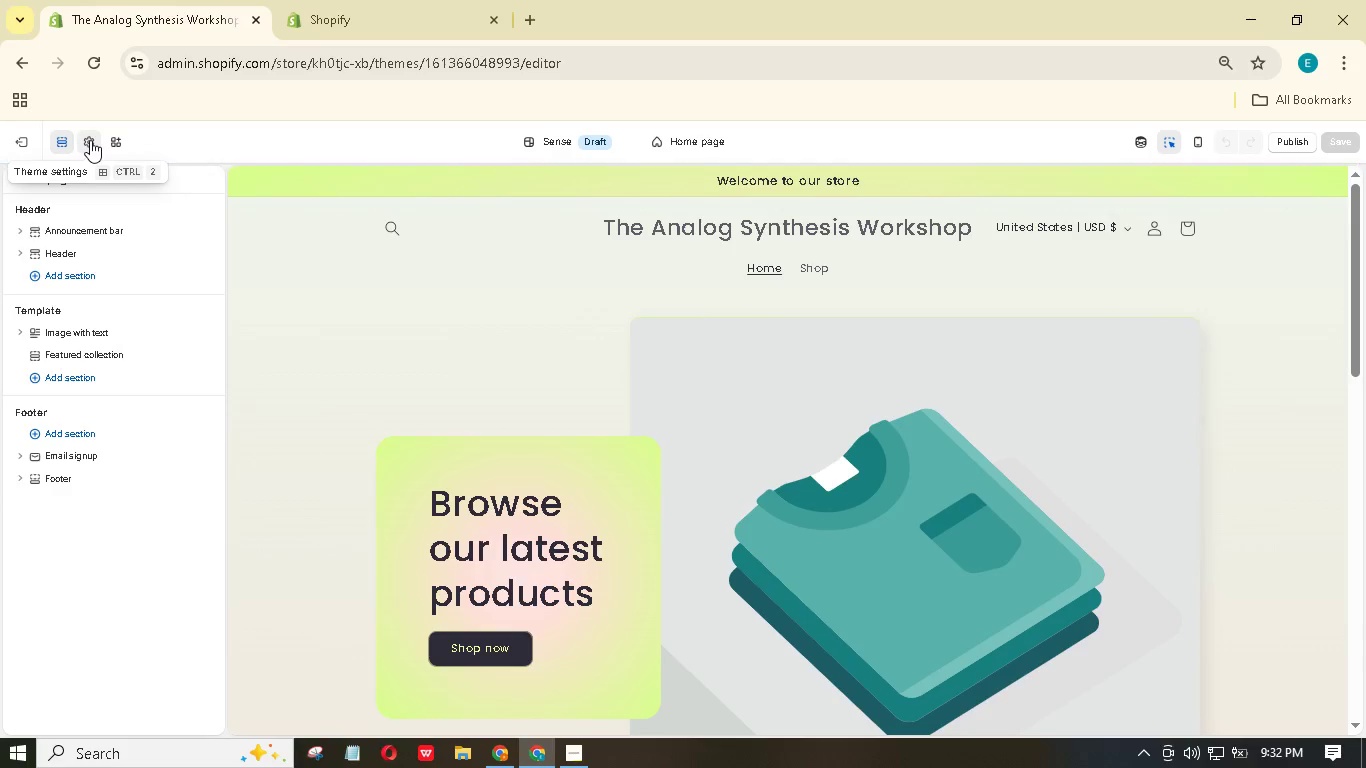 
left_click([90, 140])
 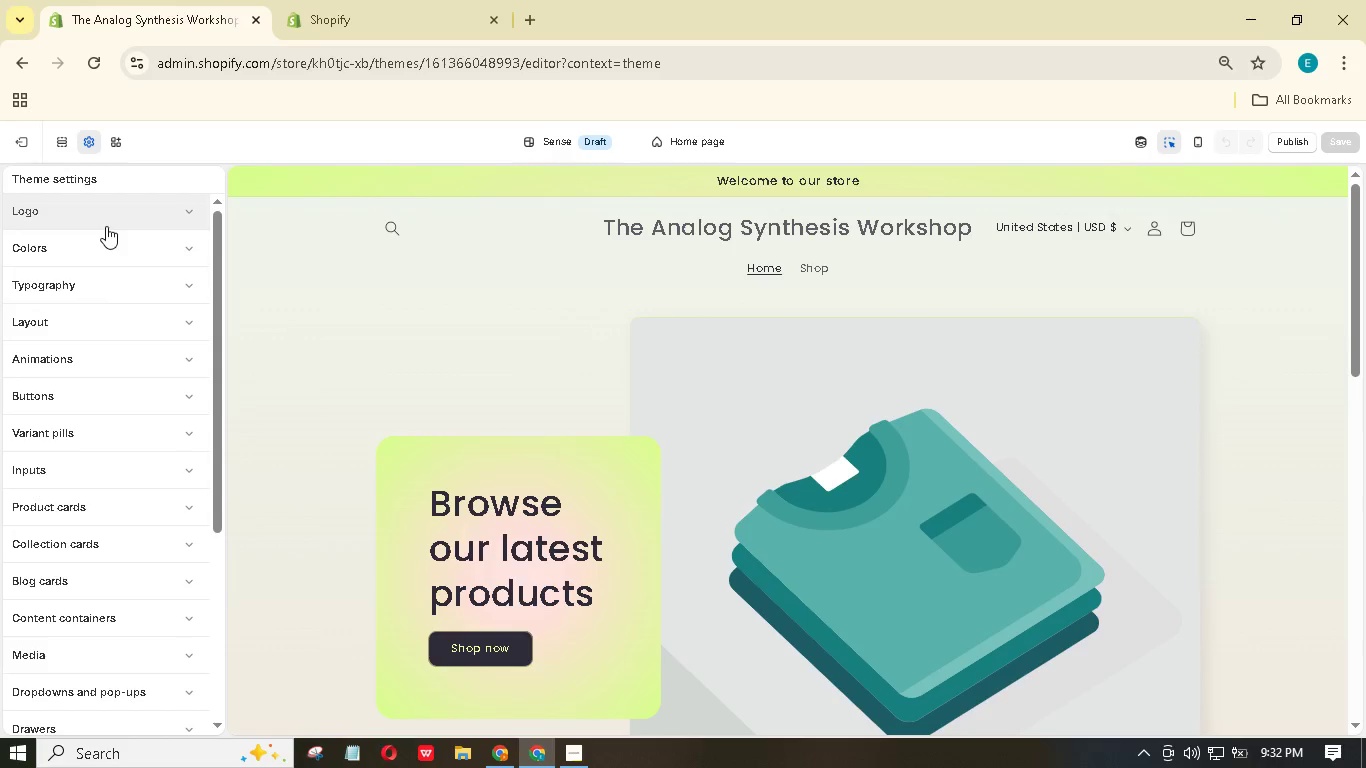 
left_click([115, 268])
 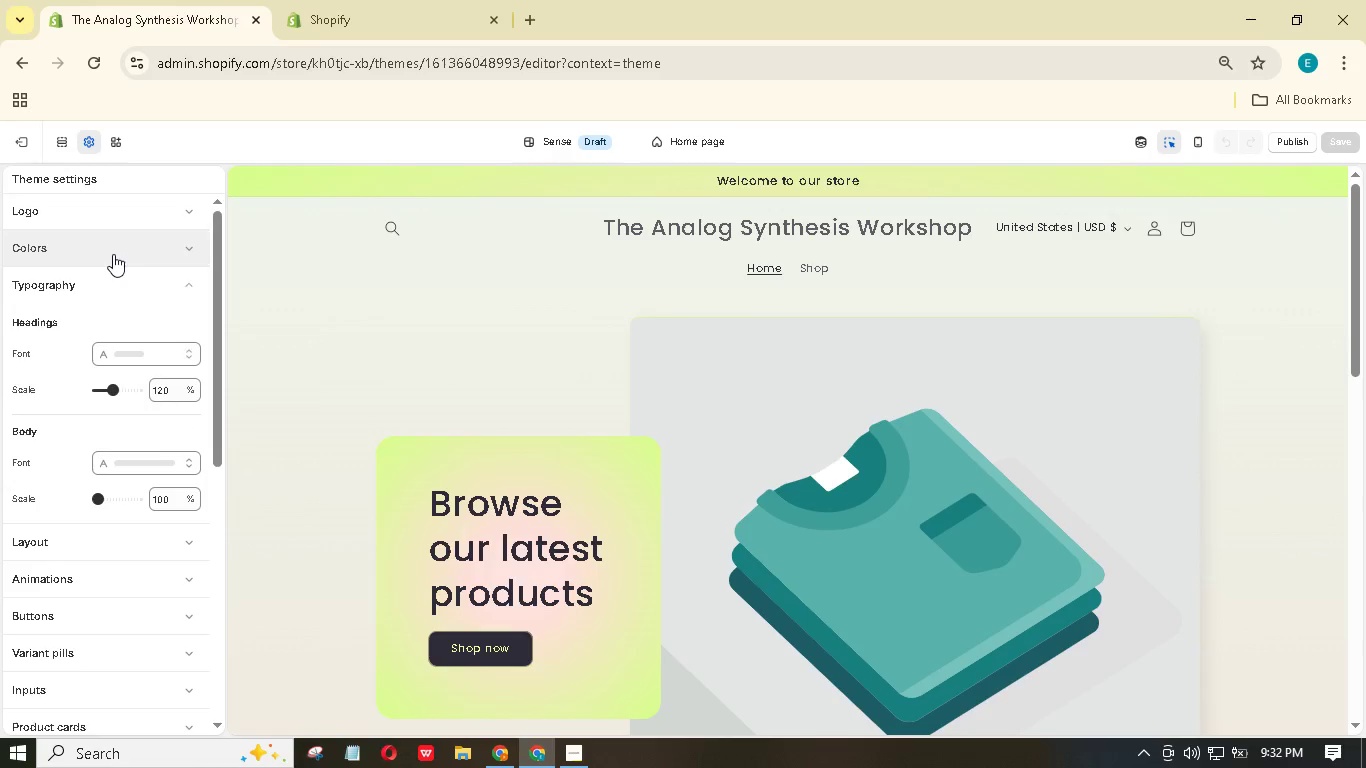 
left_click([113, 254])
 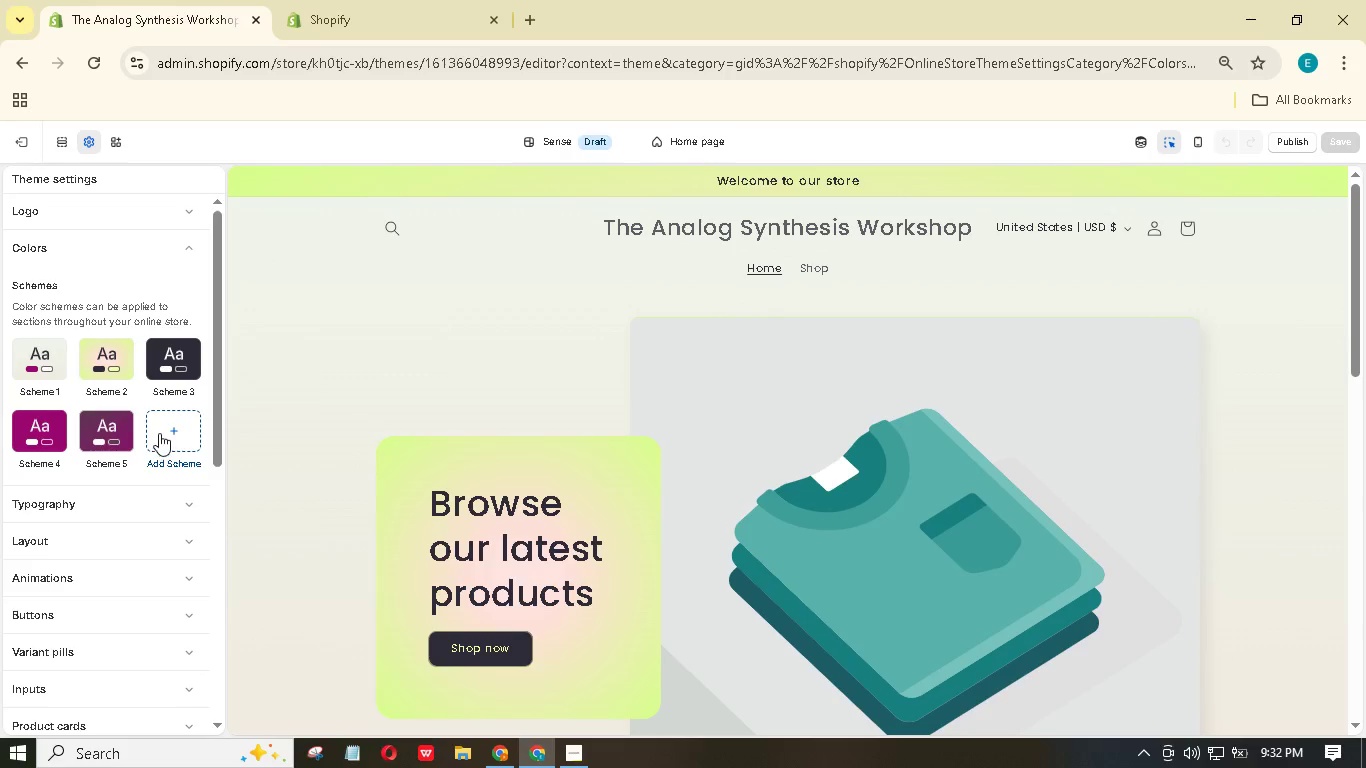 
left_click([163, 427])
 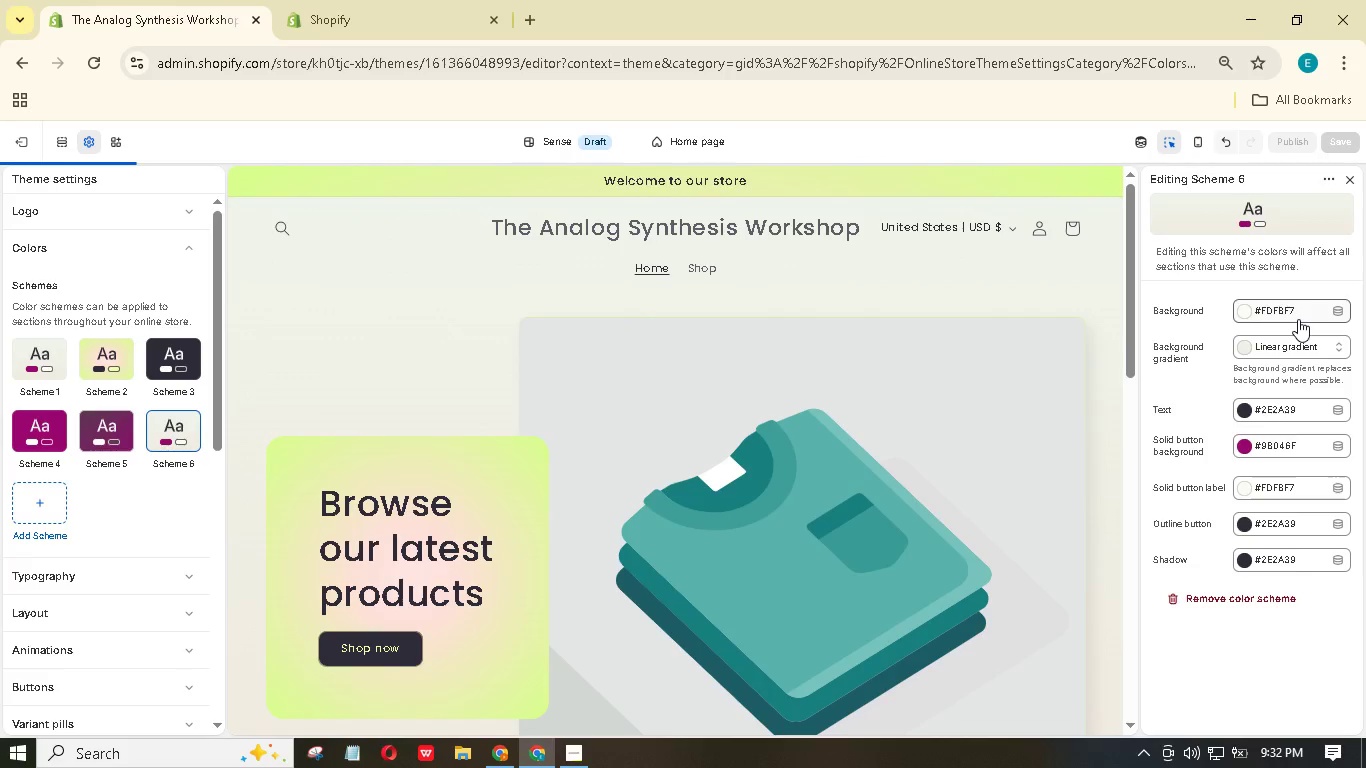 
left_click([1298, 319])
 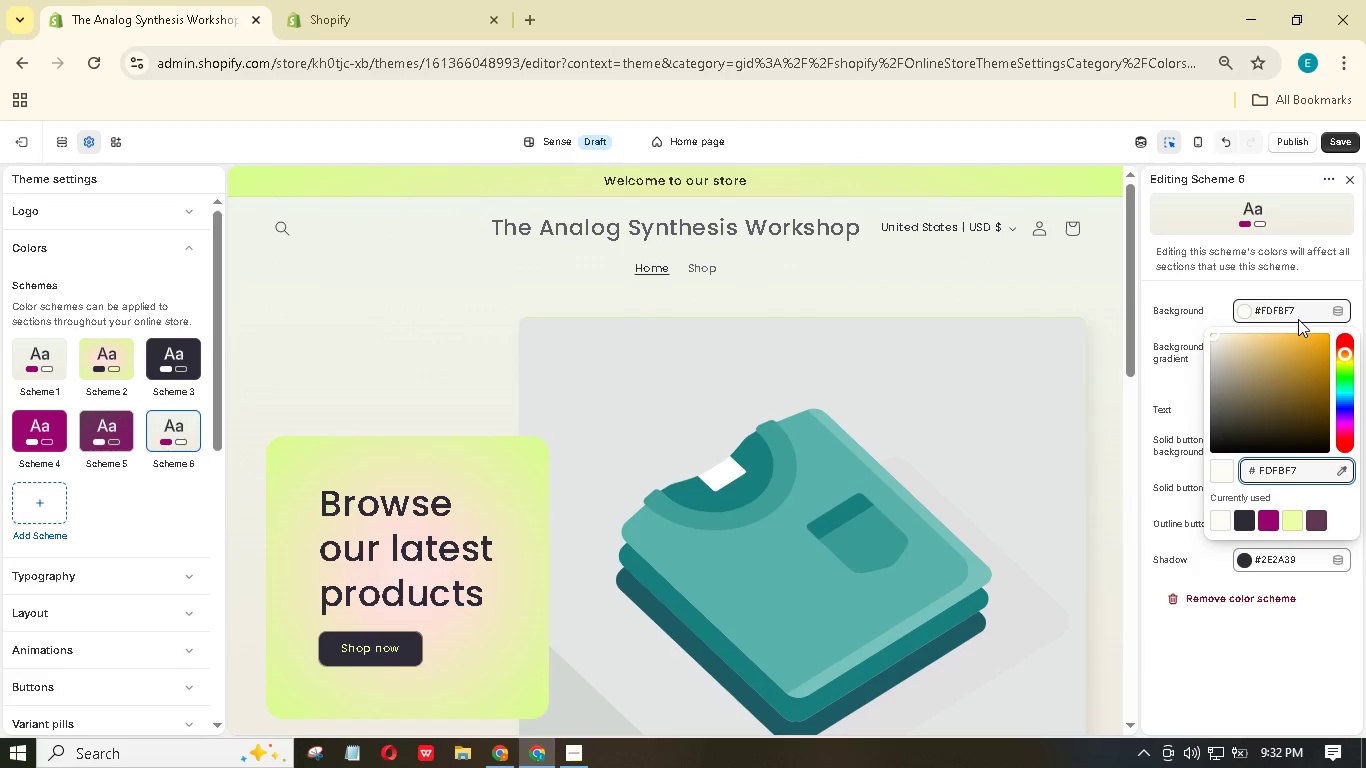 
type(f5f3f)
 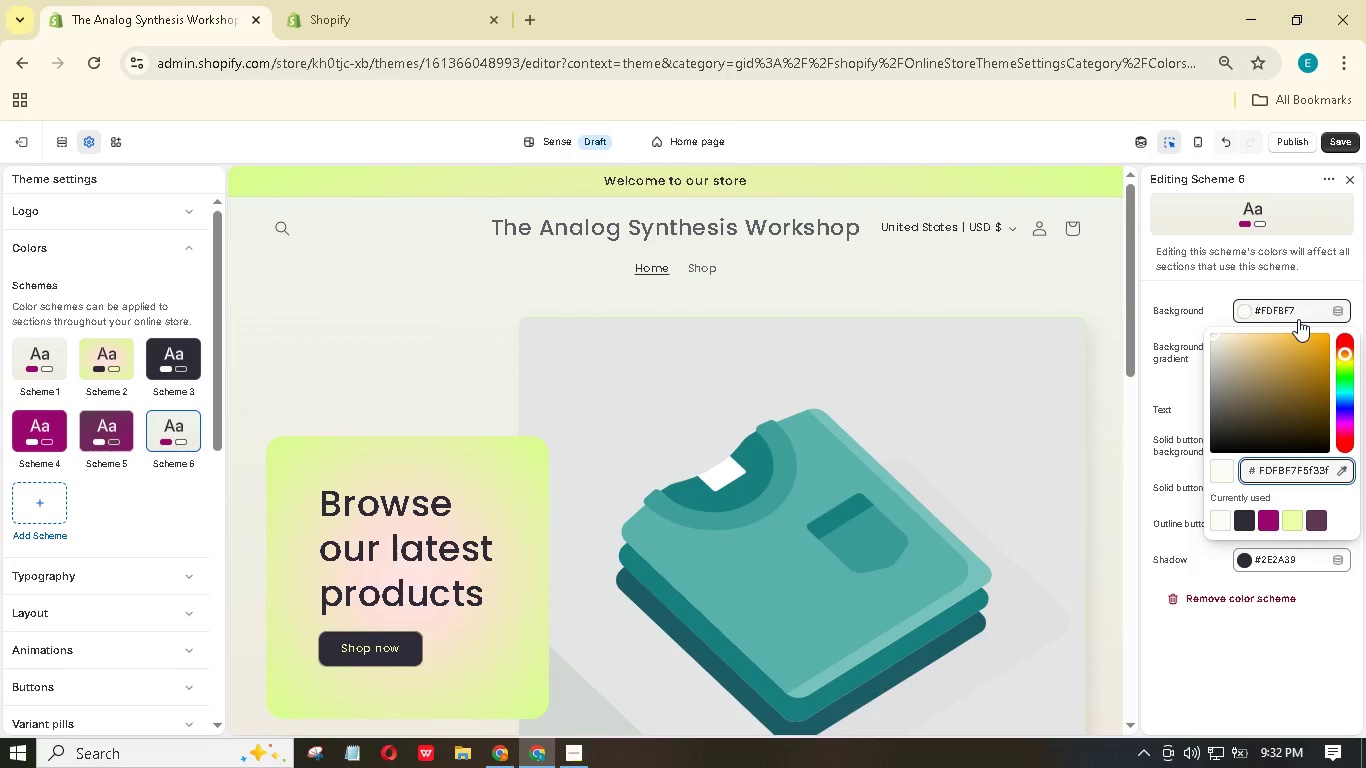 
left_click_drag(start_coordinate=[1294, 470], to_coordinate=[1212, 464])
 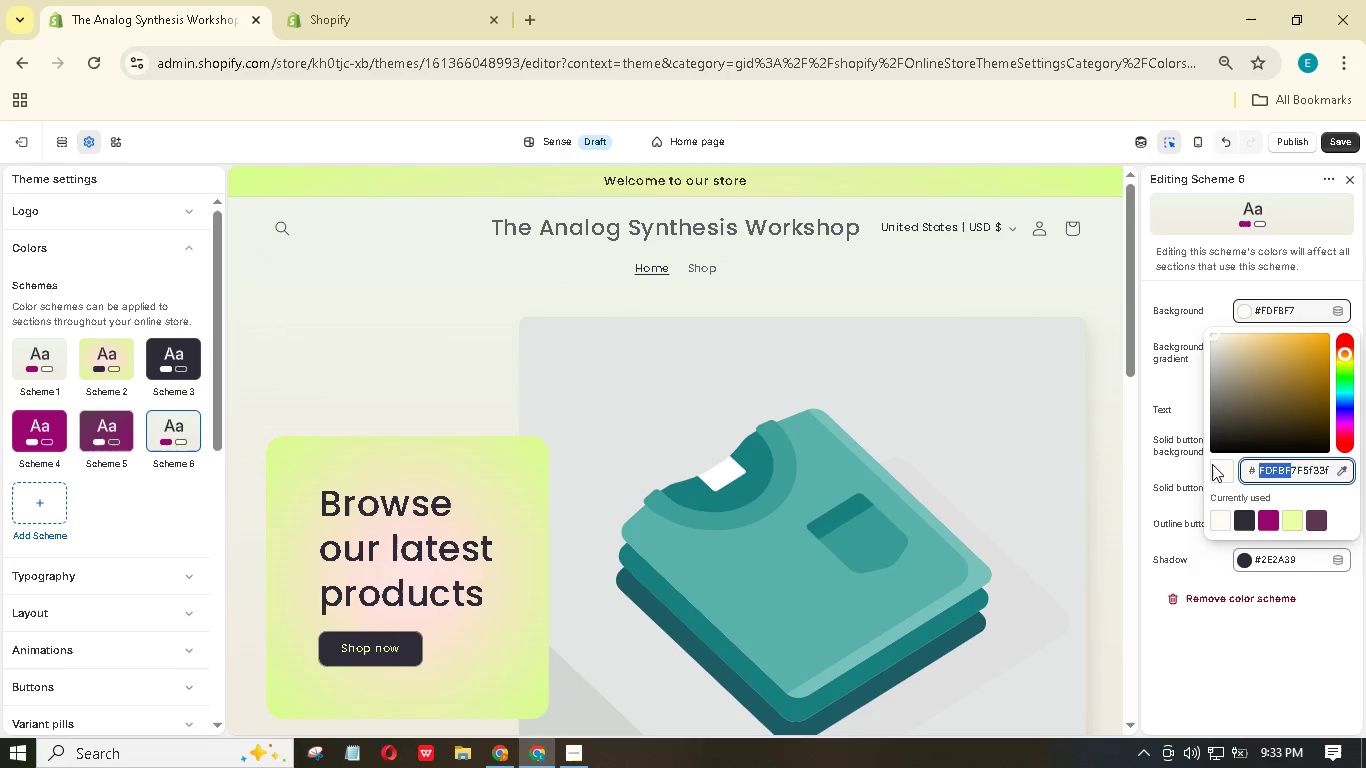 
key(Backspace)
 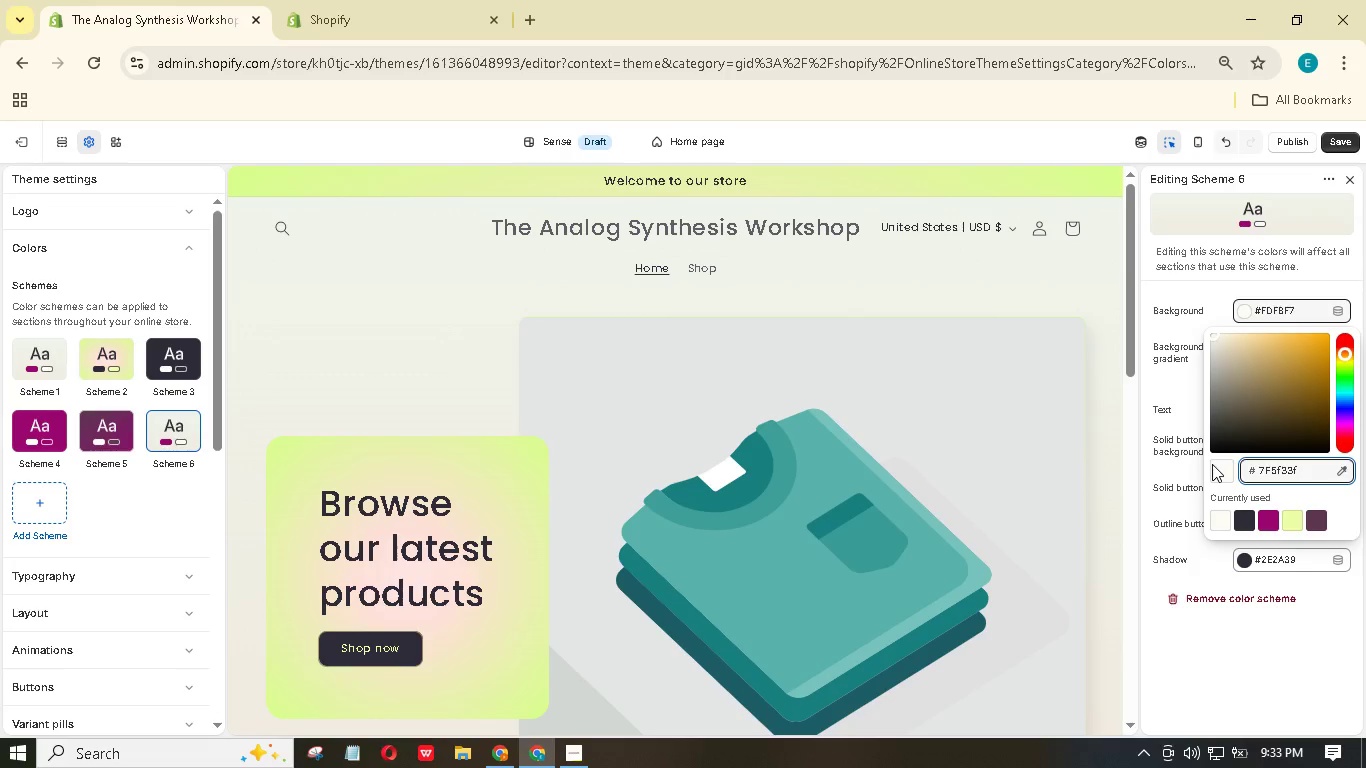 
key(ArrowRight)
 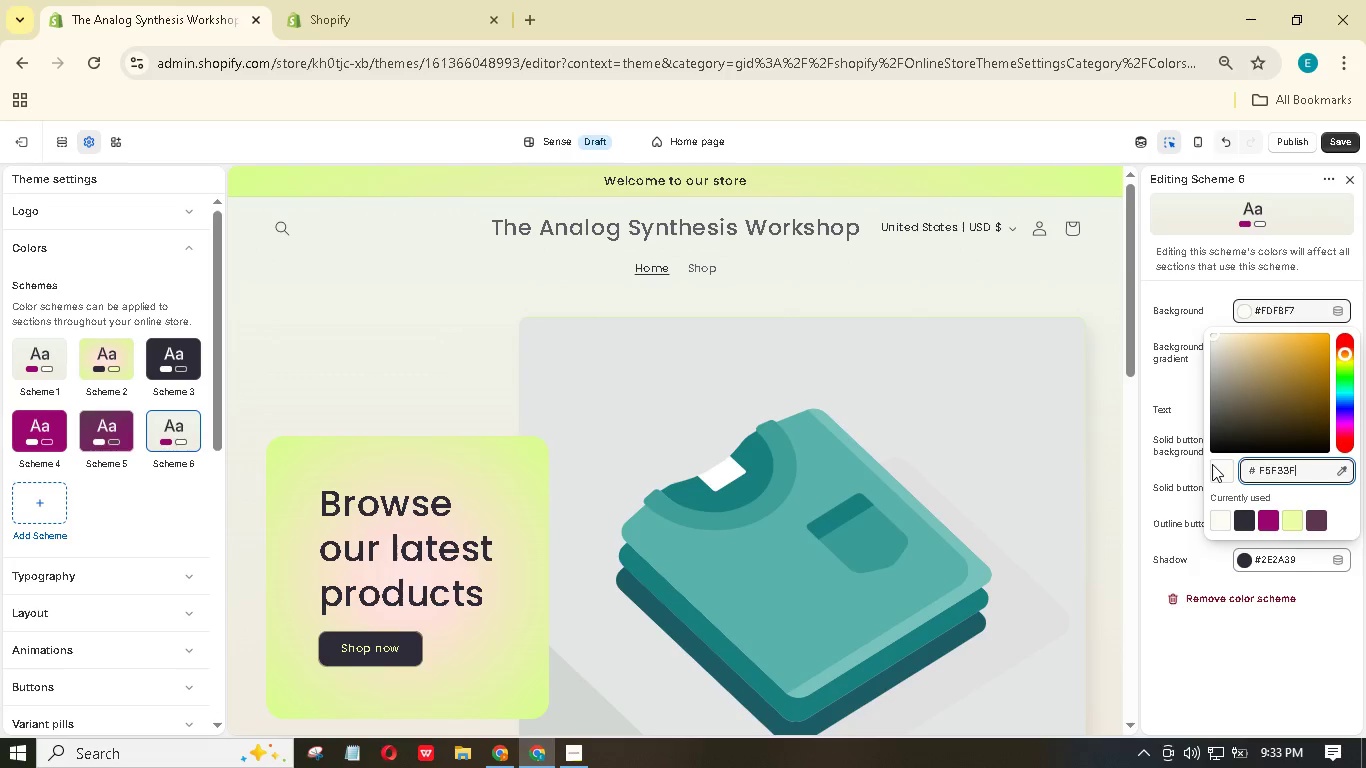 
key(Backspace)
 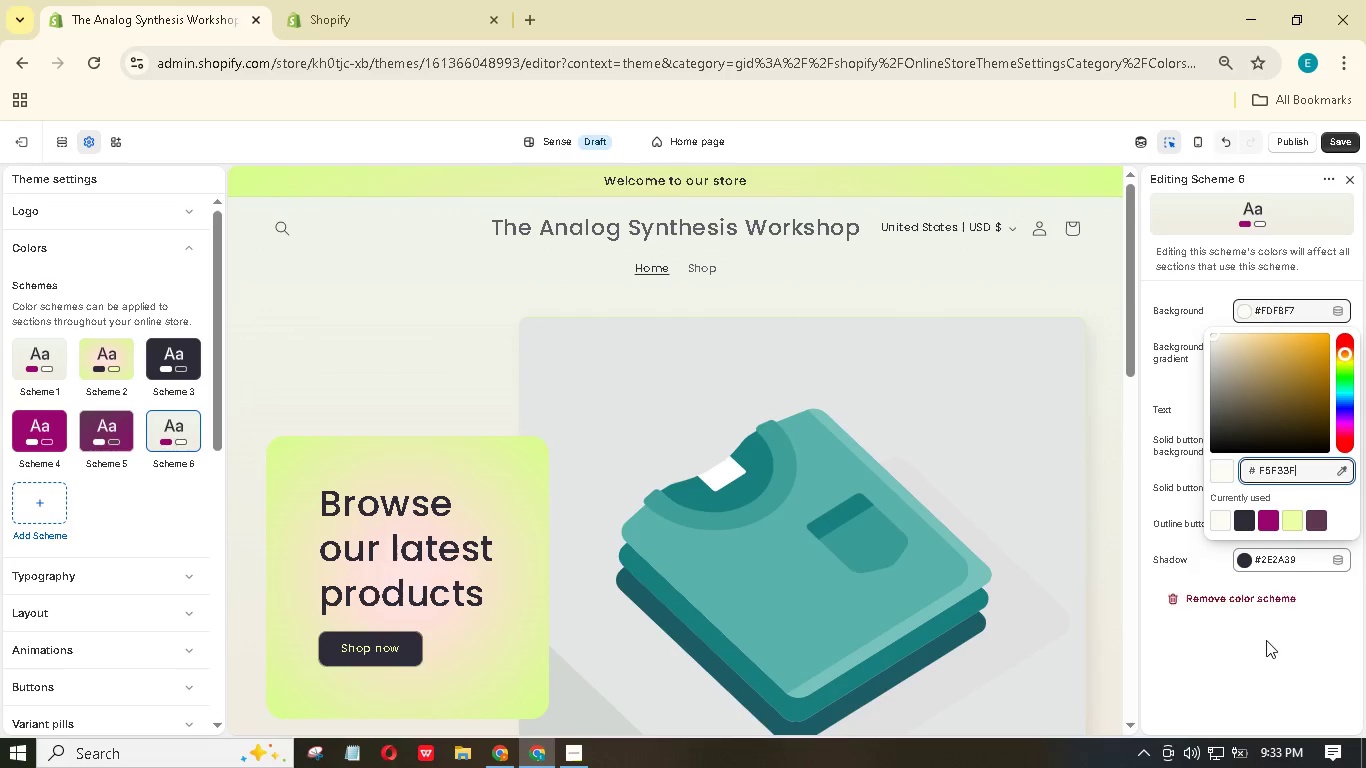 
left_click([1264, 642])
 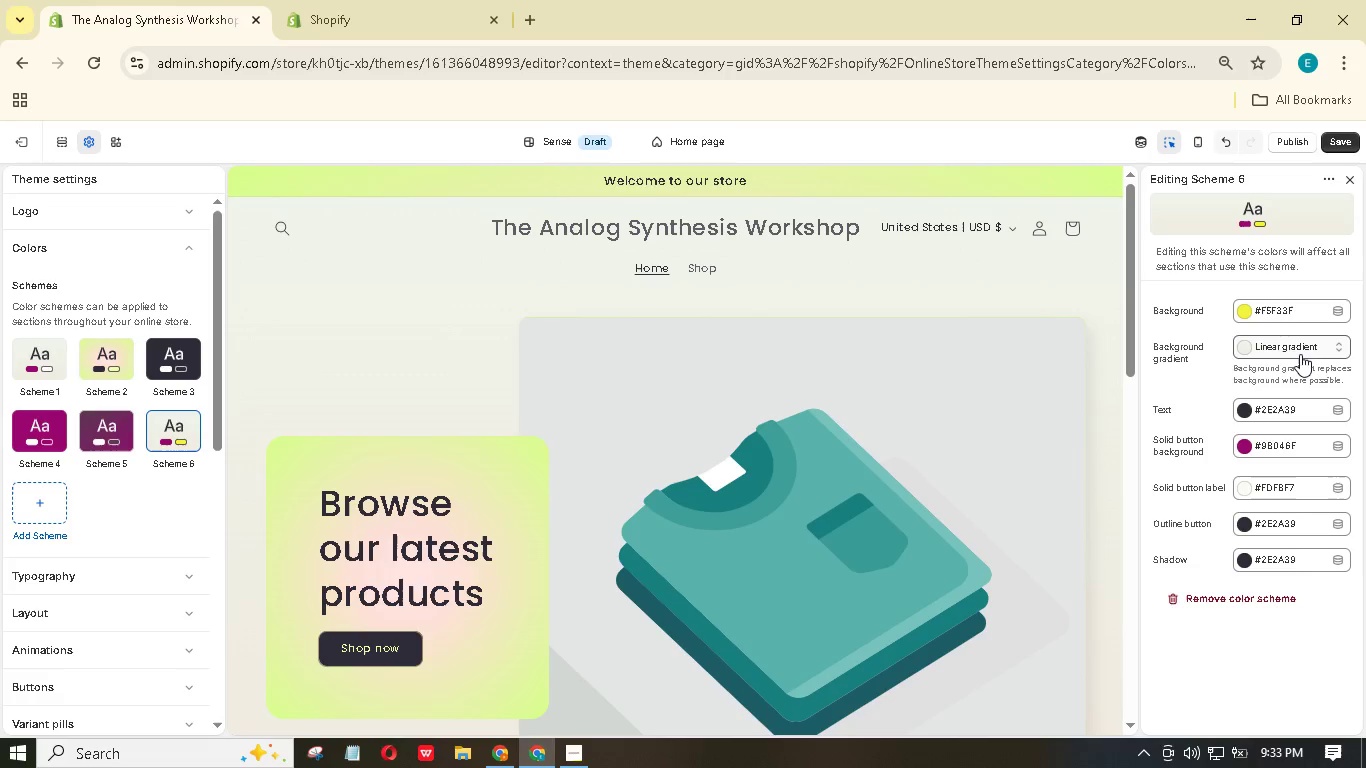 
wait(7.45)
 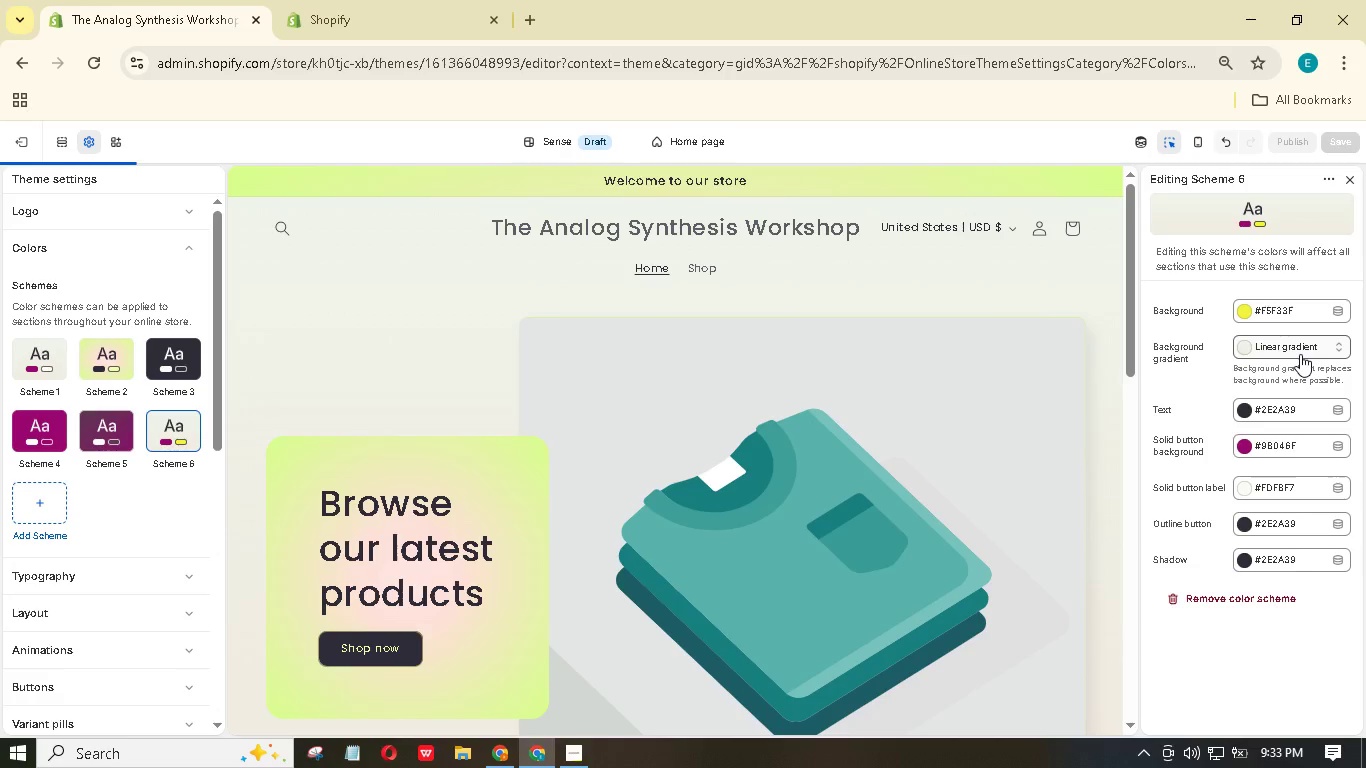 
left_click([1300, 348])
 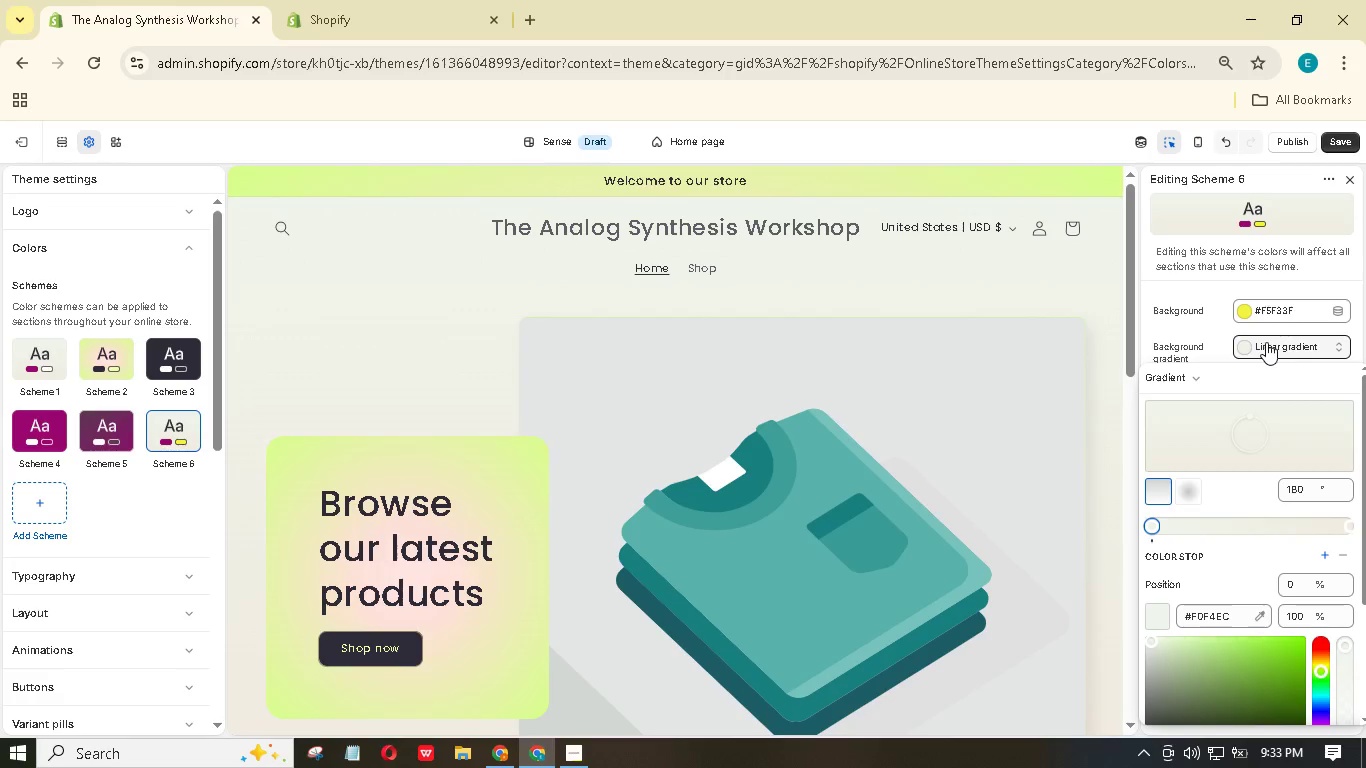 
left_click([1220, 283])
 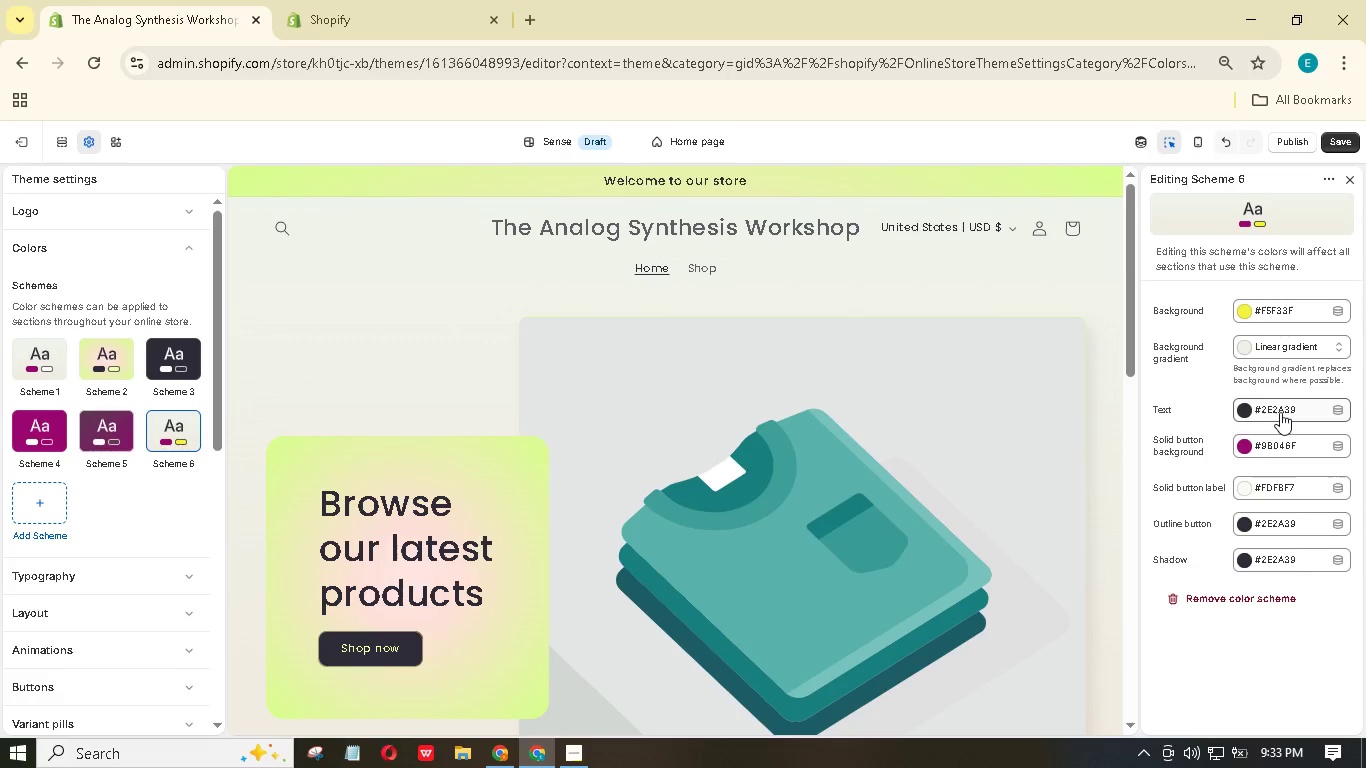 
left_click([1279, 412])
 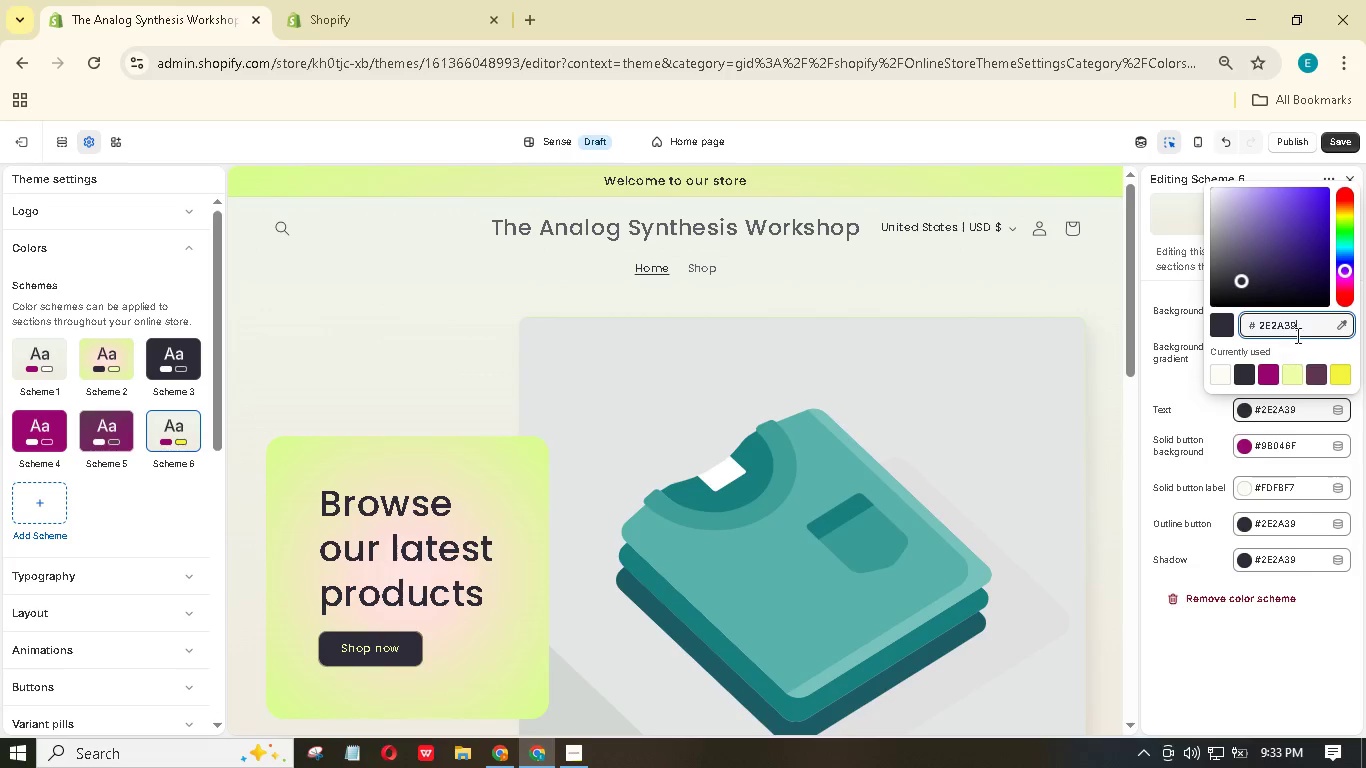 
left_click_drag(start_coordinate=[1307, 326], to_coordinate=[1217, 303])
 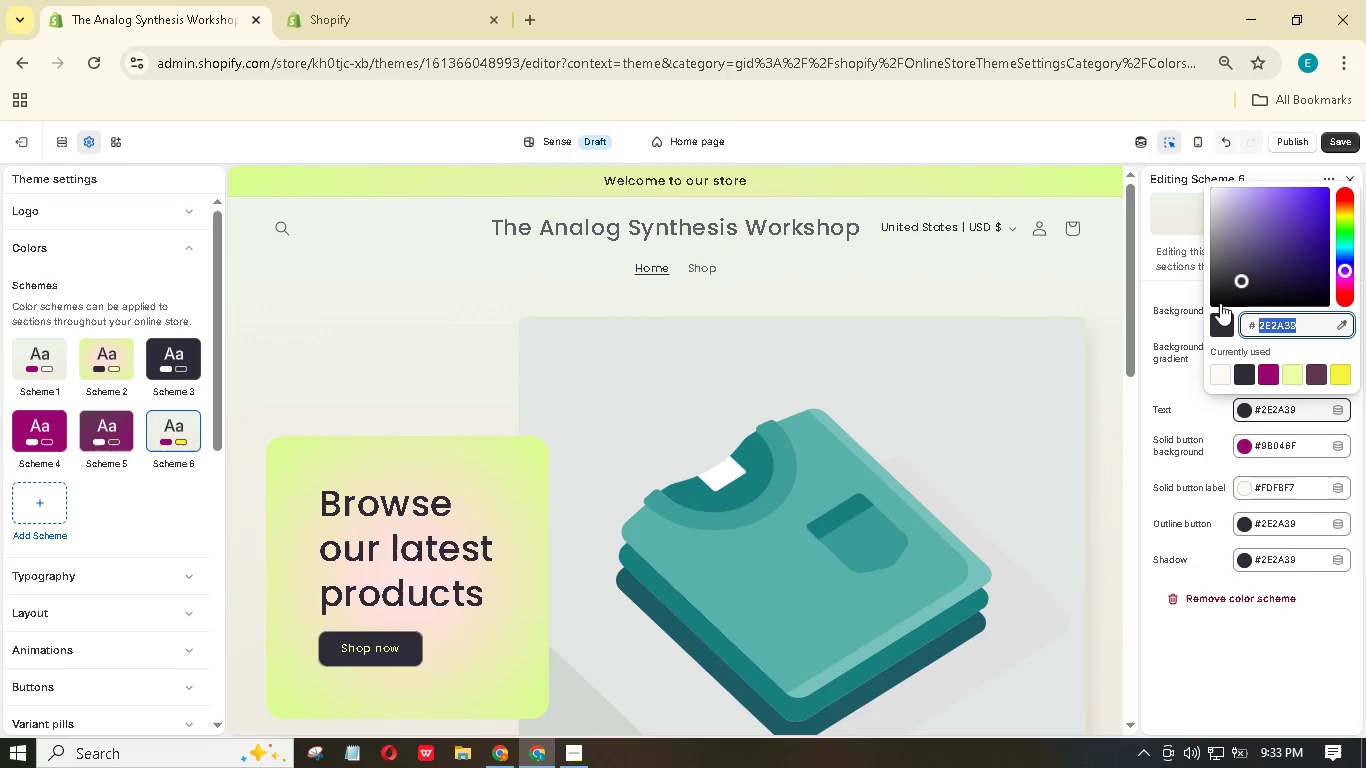 
type(1aa1a)
 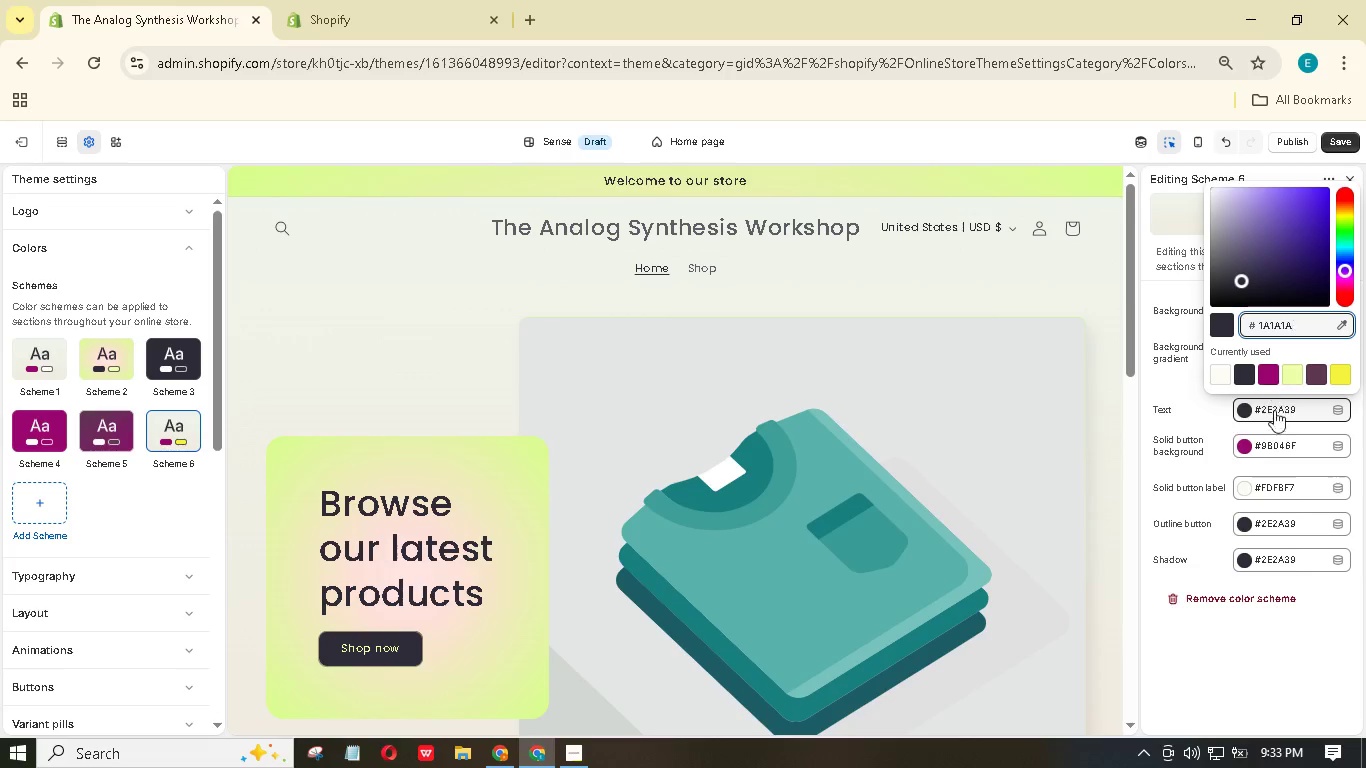 
left_click([1247, 670])
 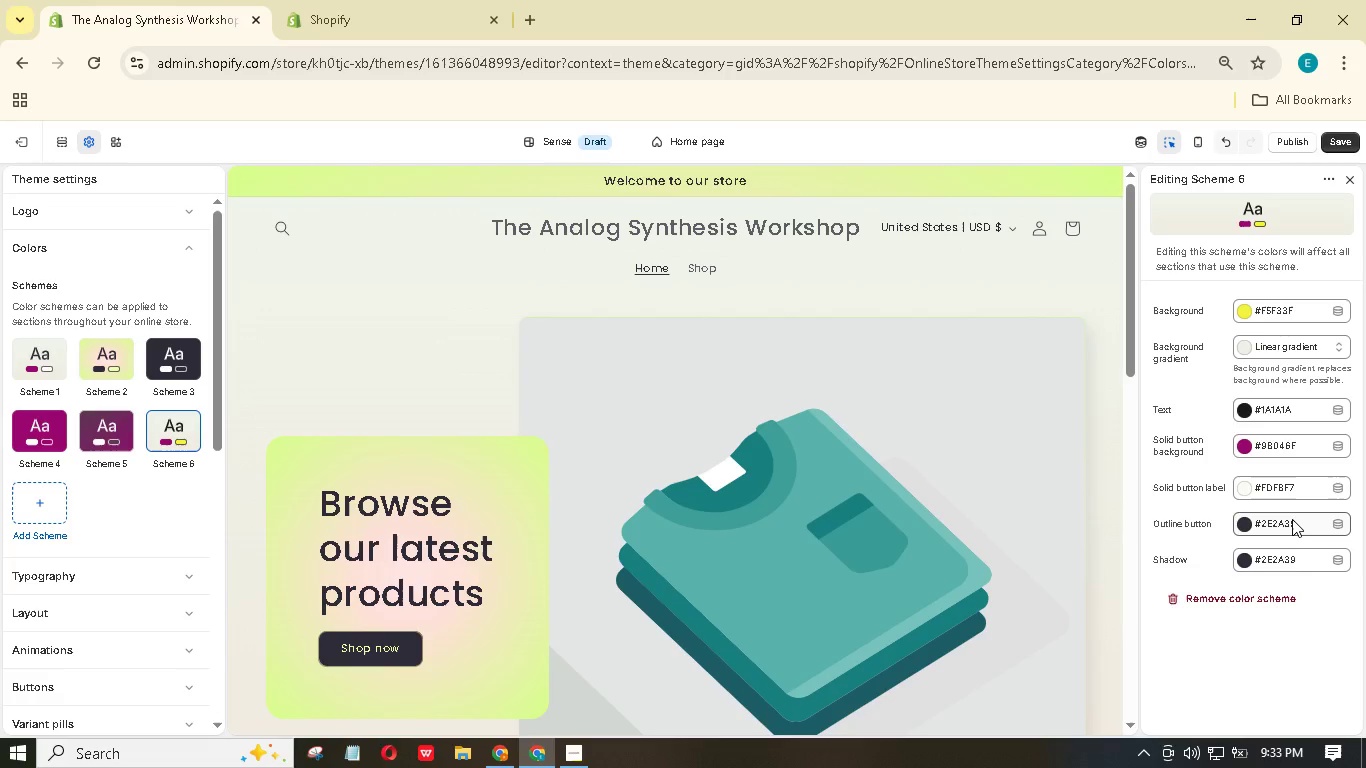 
wait(5.64)
 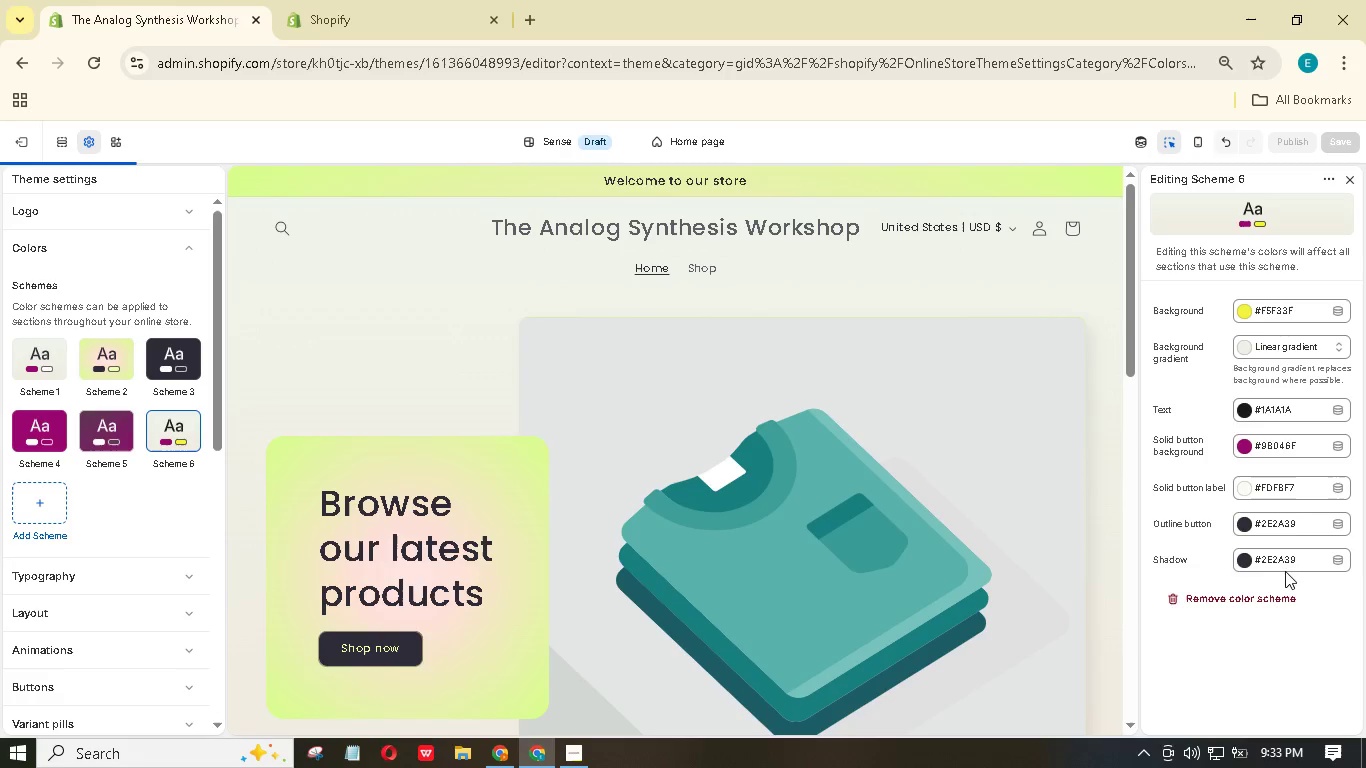 
mouse_move([1305, 438])
 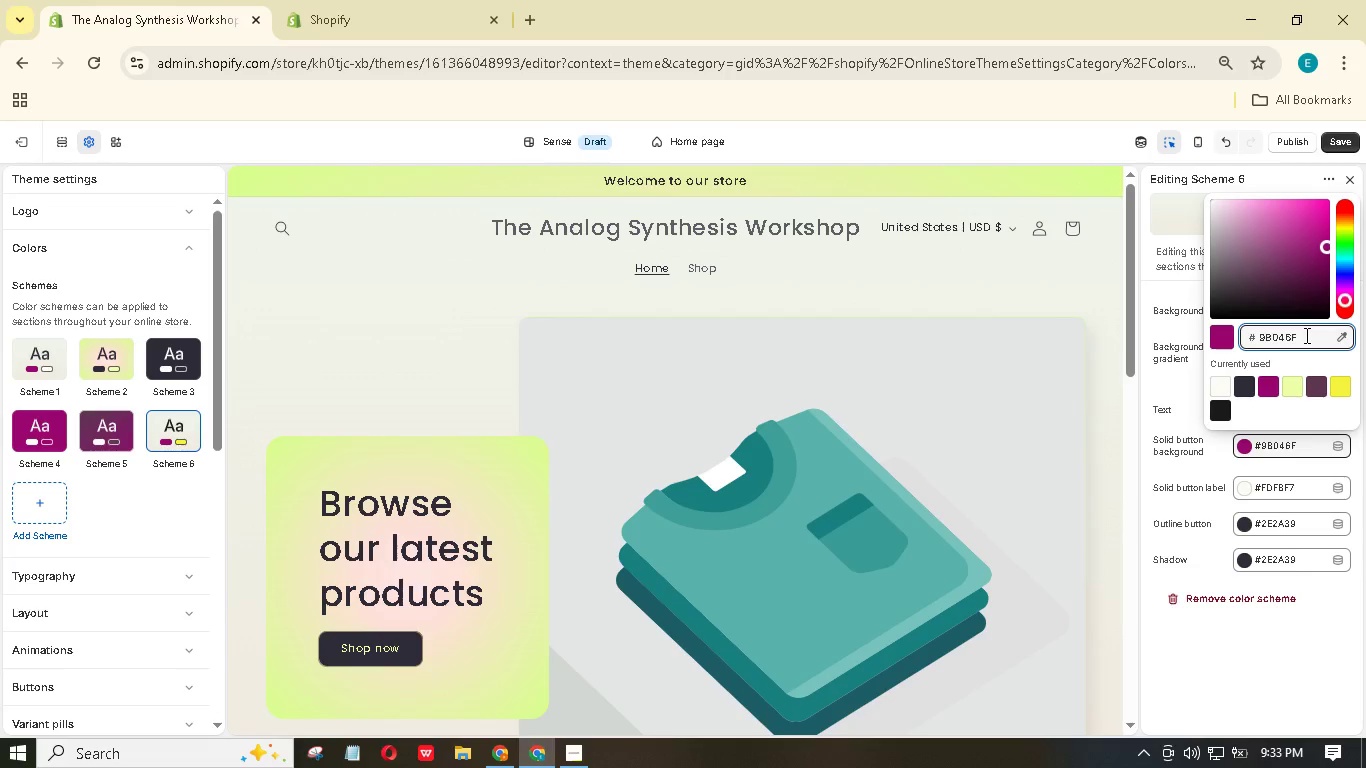 
left_click_drag(start_coordinate=[1305, 335], to_coordinate=[1230, 328])
 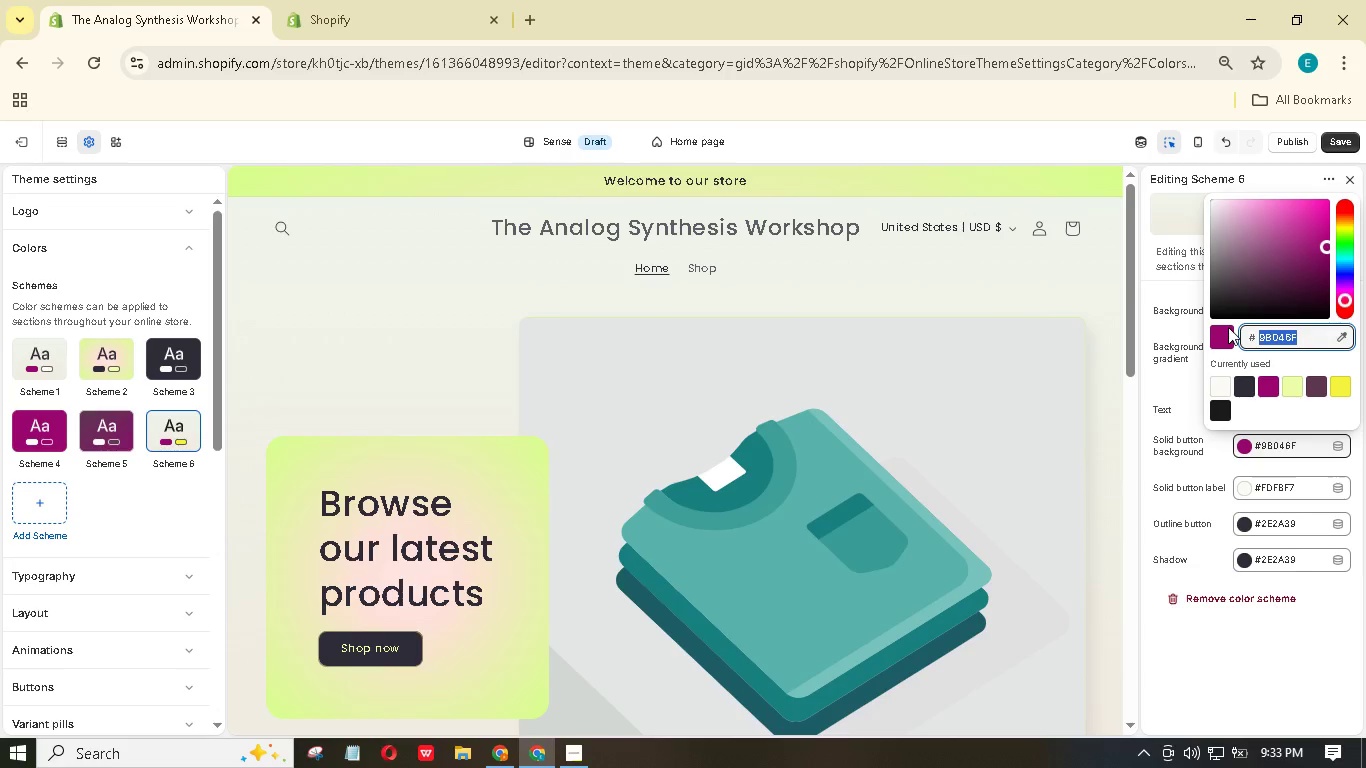 
type(d95a0e)
 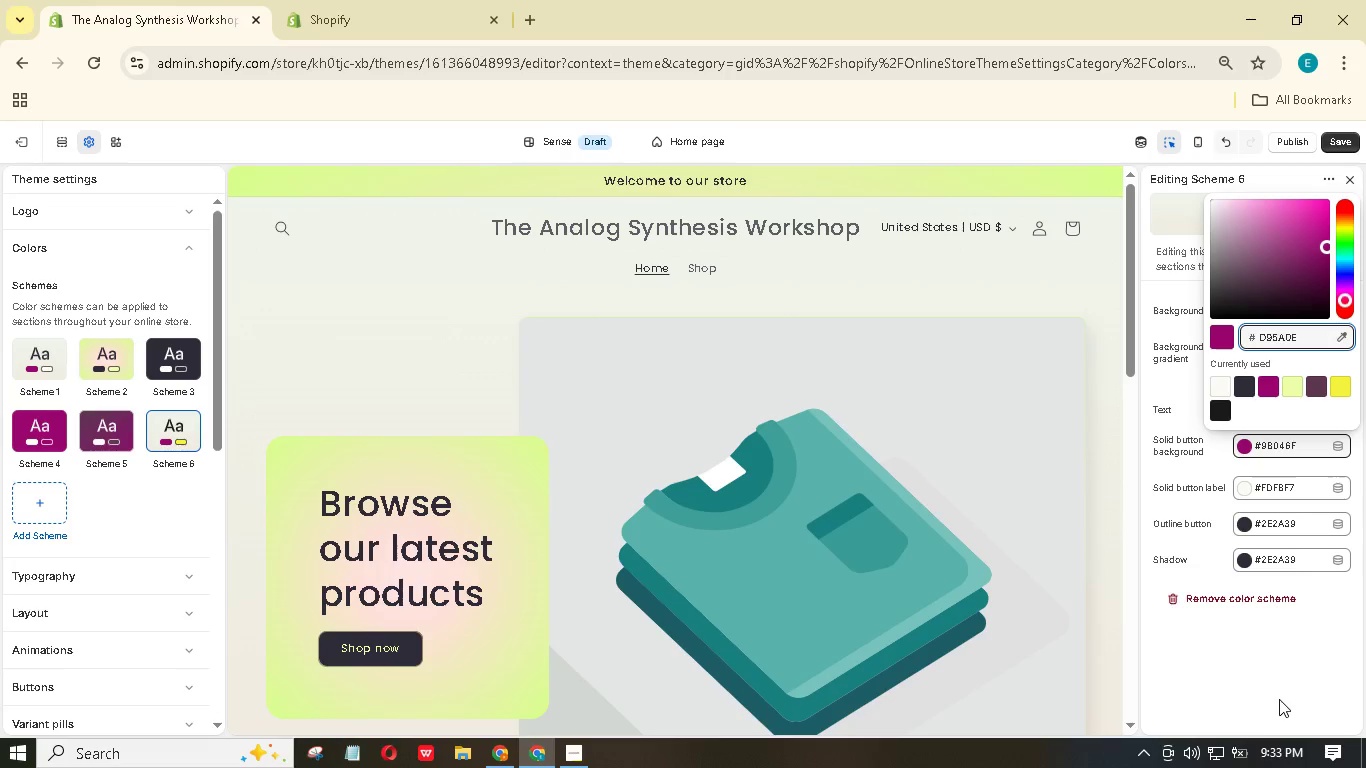 
left_click([1260, 679])
 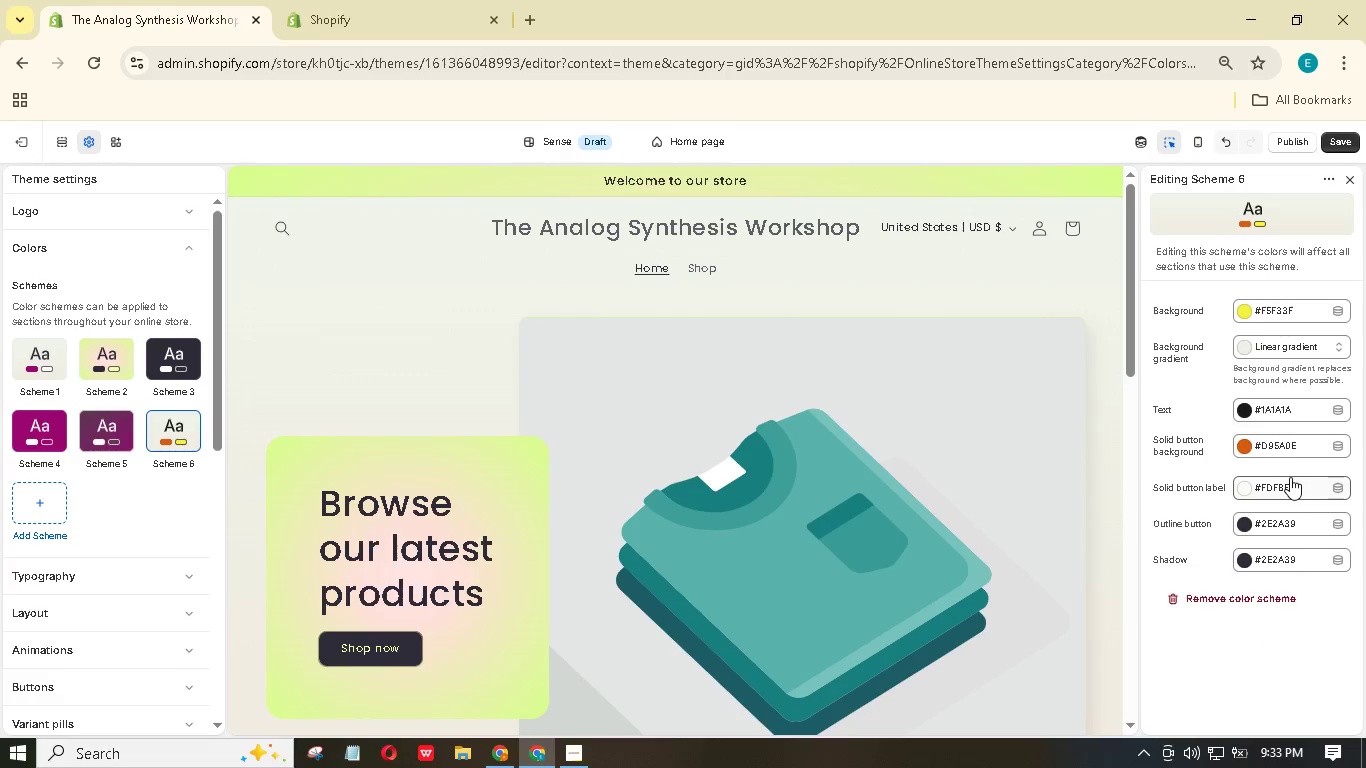 
left_click([1295, 487])
 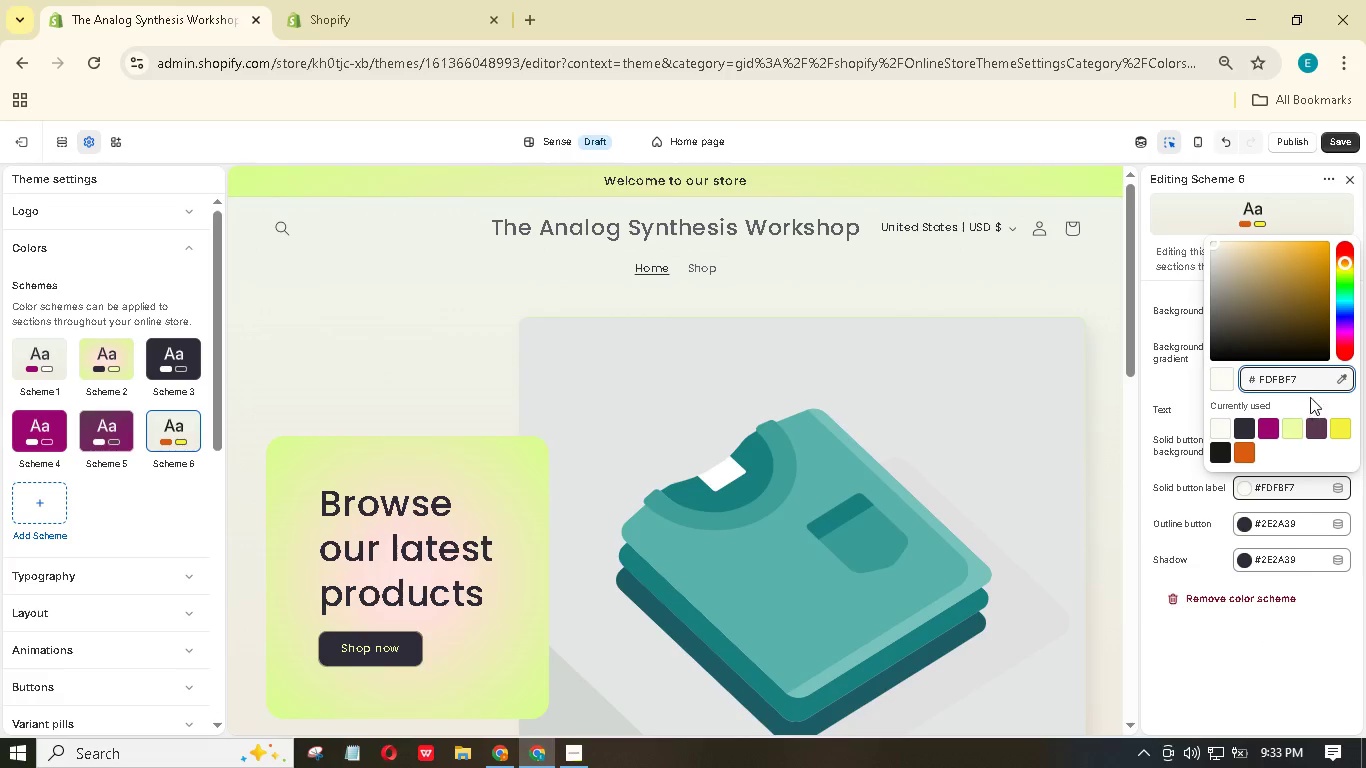 
left_click_drag(start_coordinate=[1311, 379], to_coordinate=[1212, 375])
 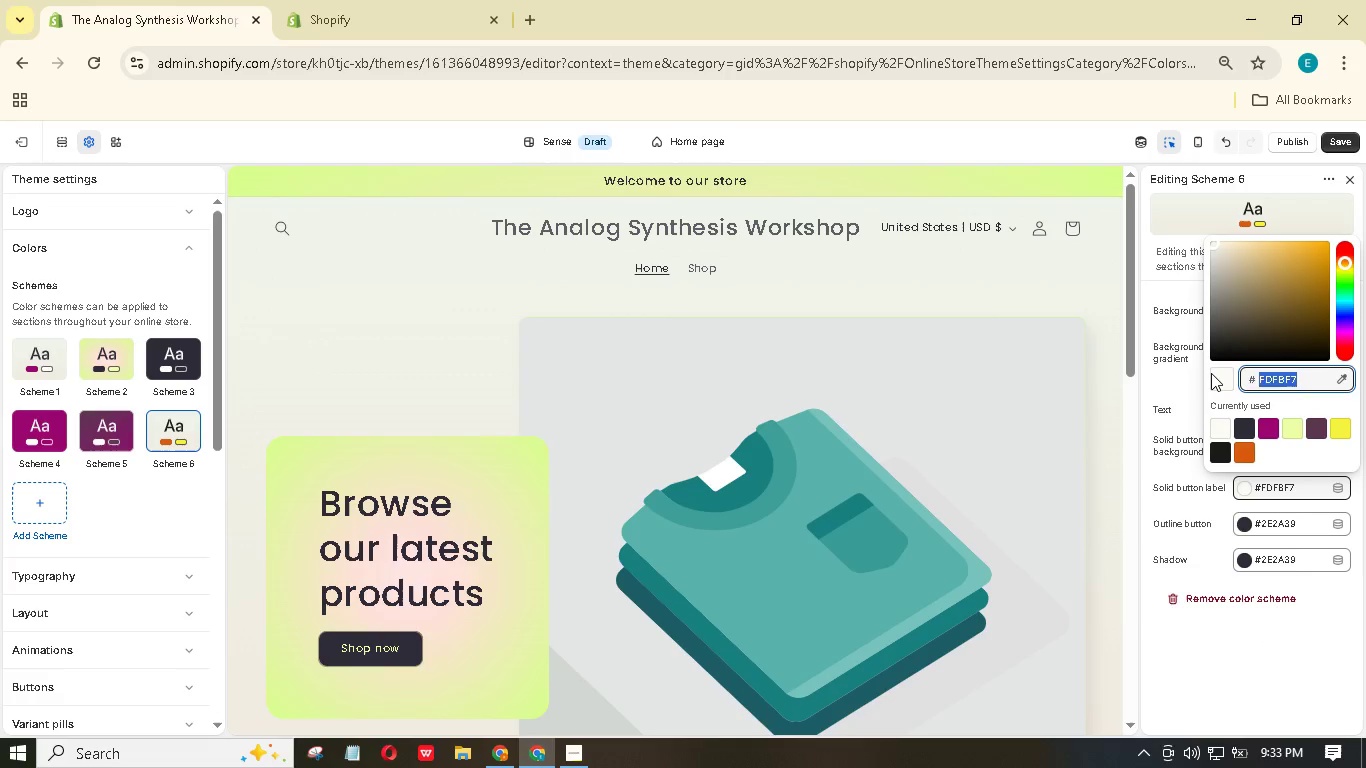 
type(0b3b5b)
 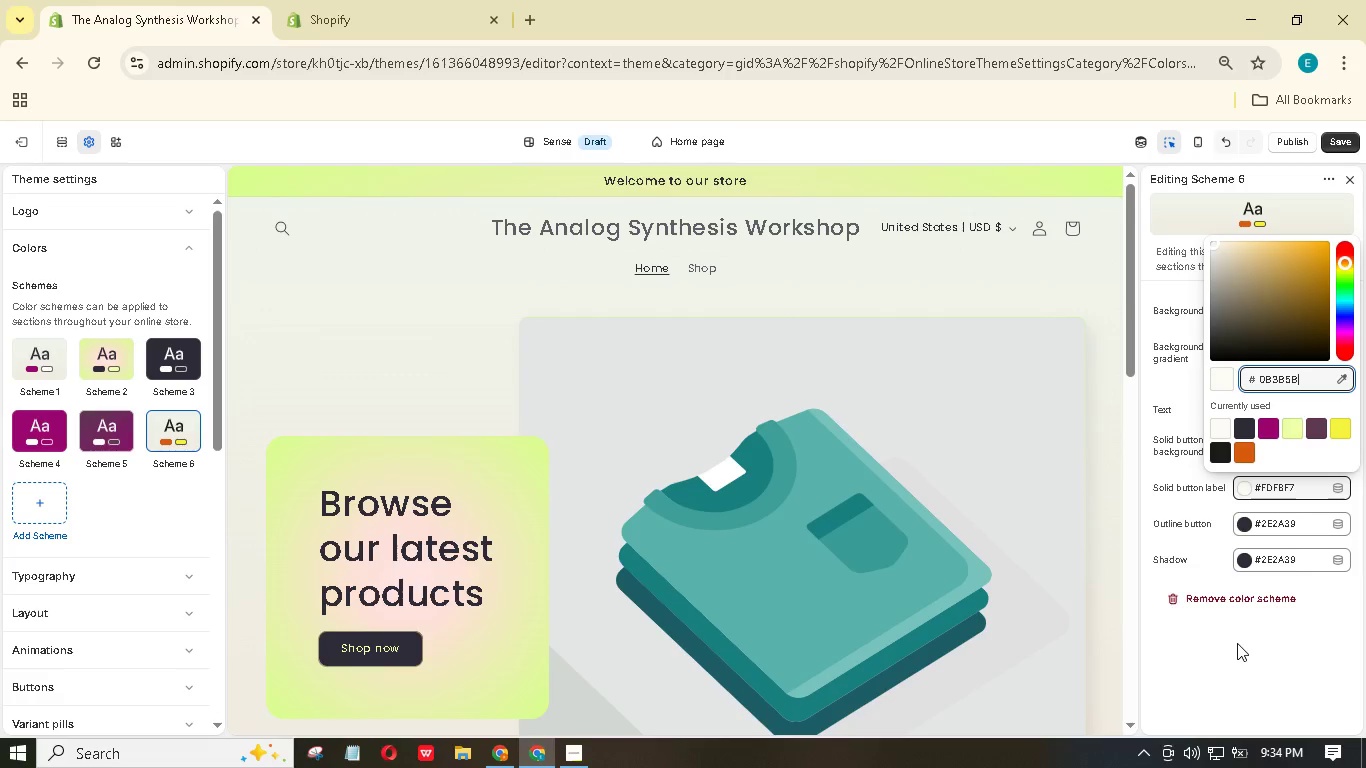 
left_click([1238, 643])
 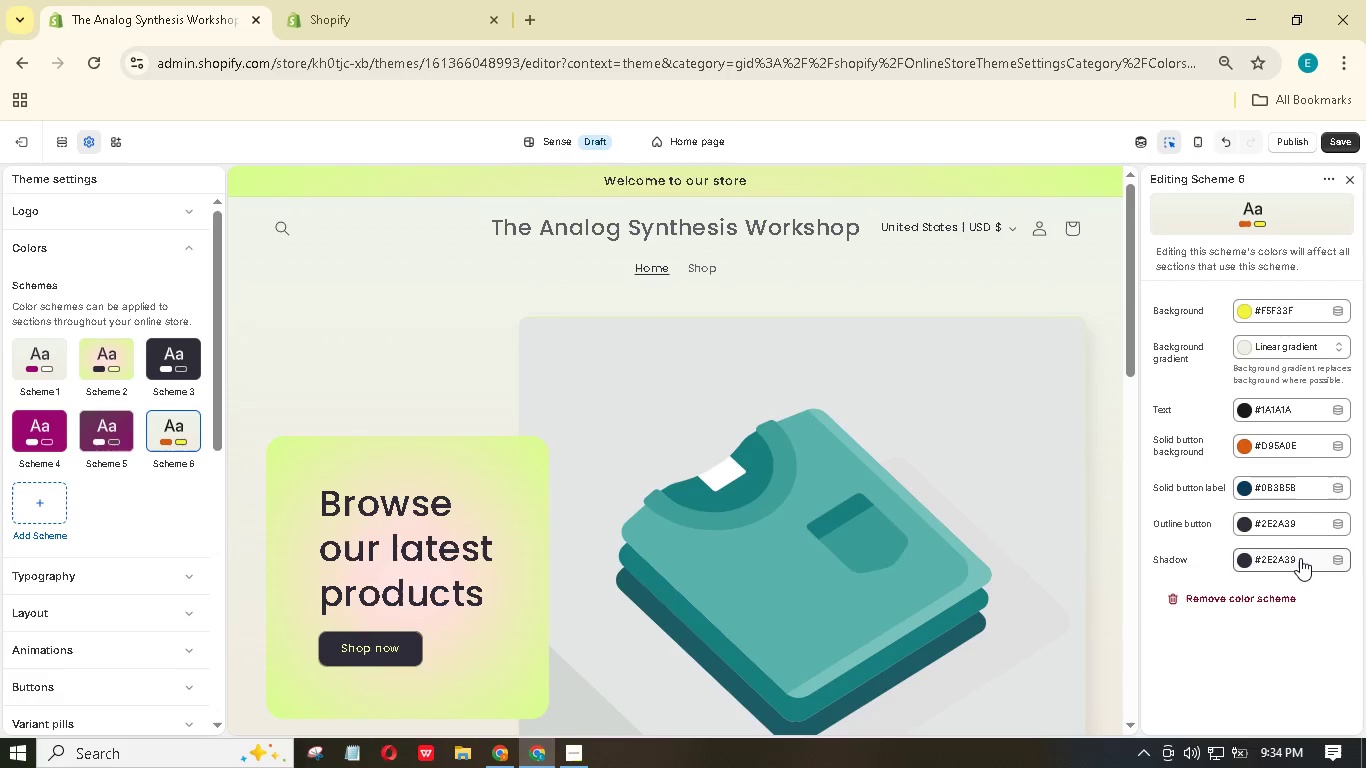 
wait(18.11)
 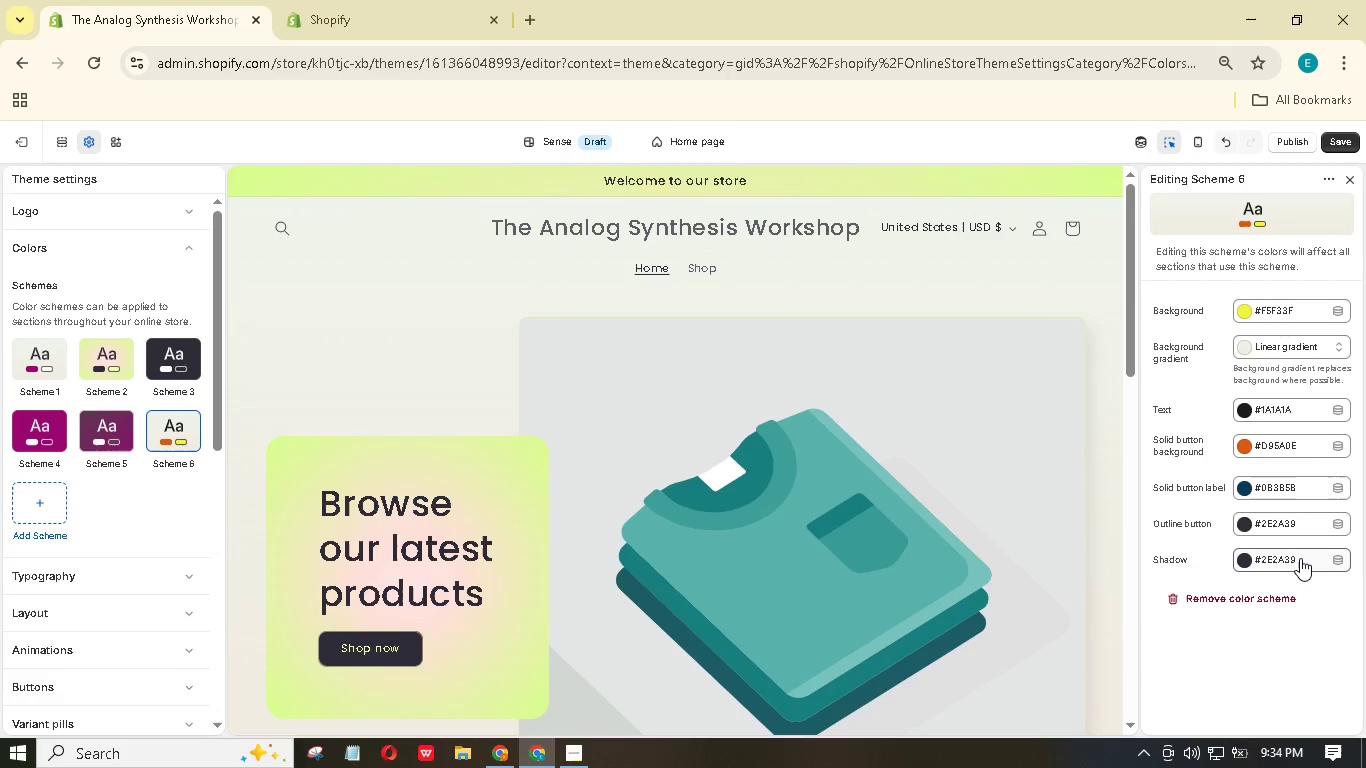 
double_click([1297, 525])
 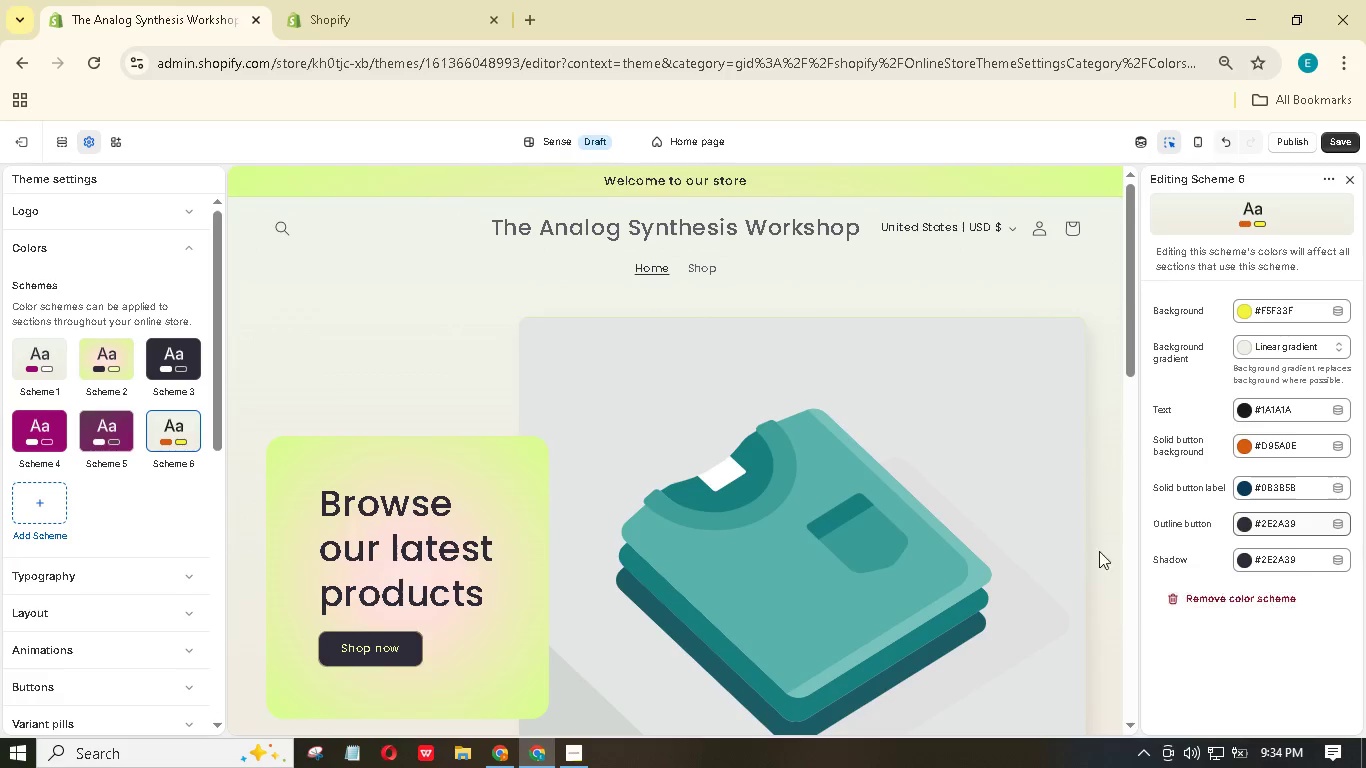 
wait(9.52)
 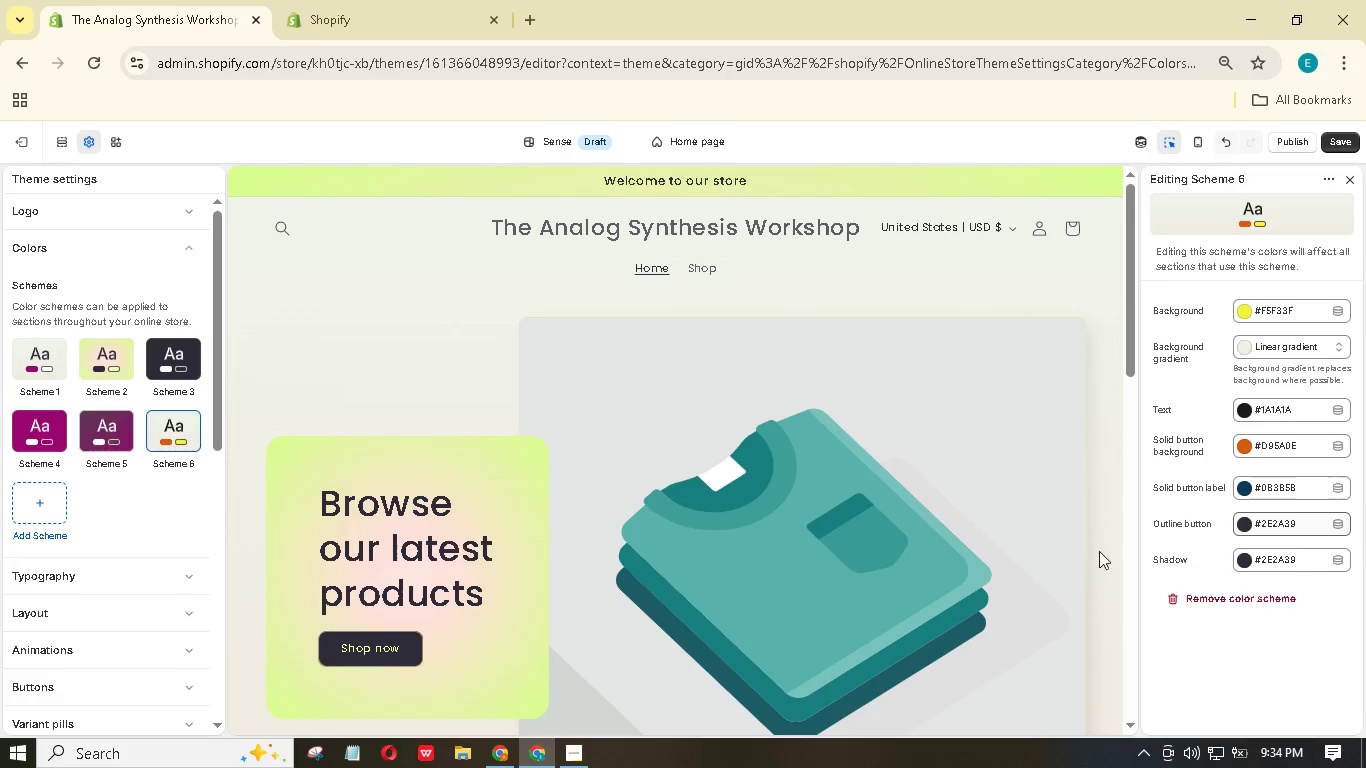 
left_click([1344, 140])
 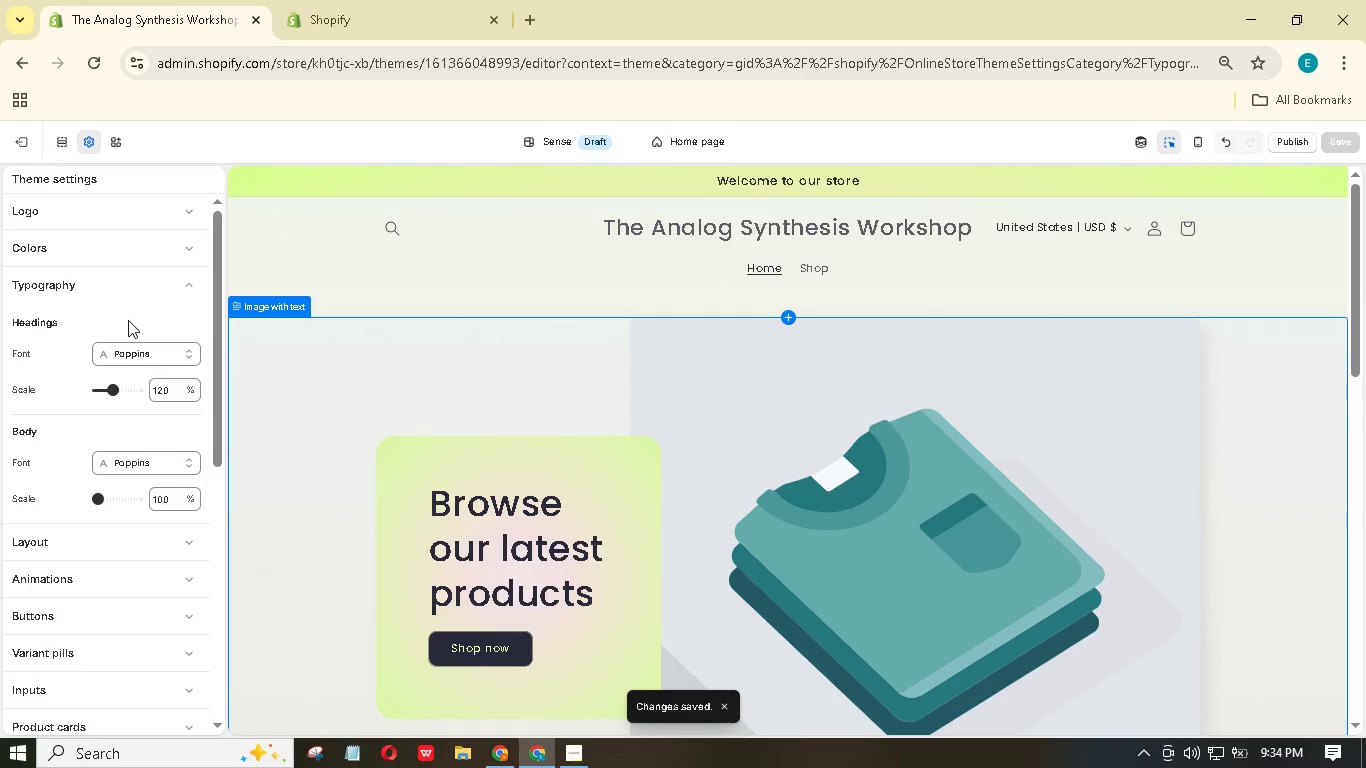 
wait(14.02)
 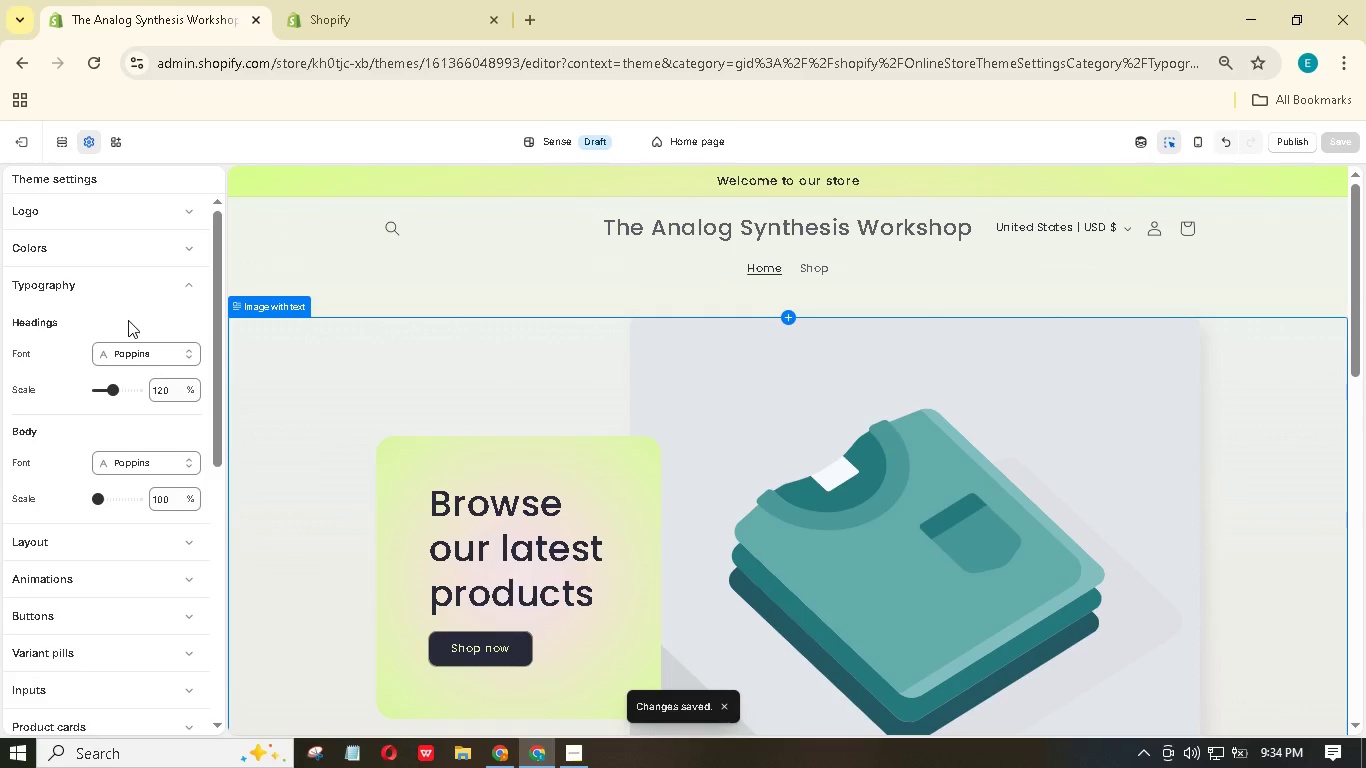 
left_click([153, 357])
 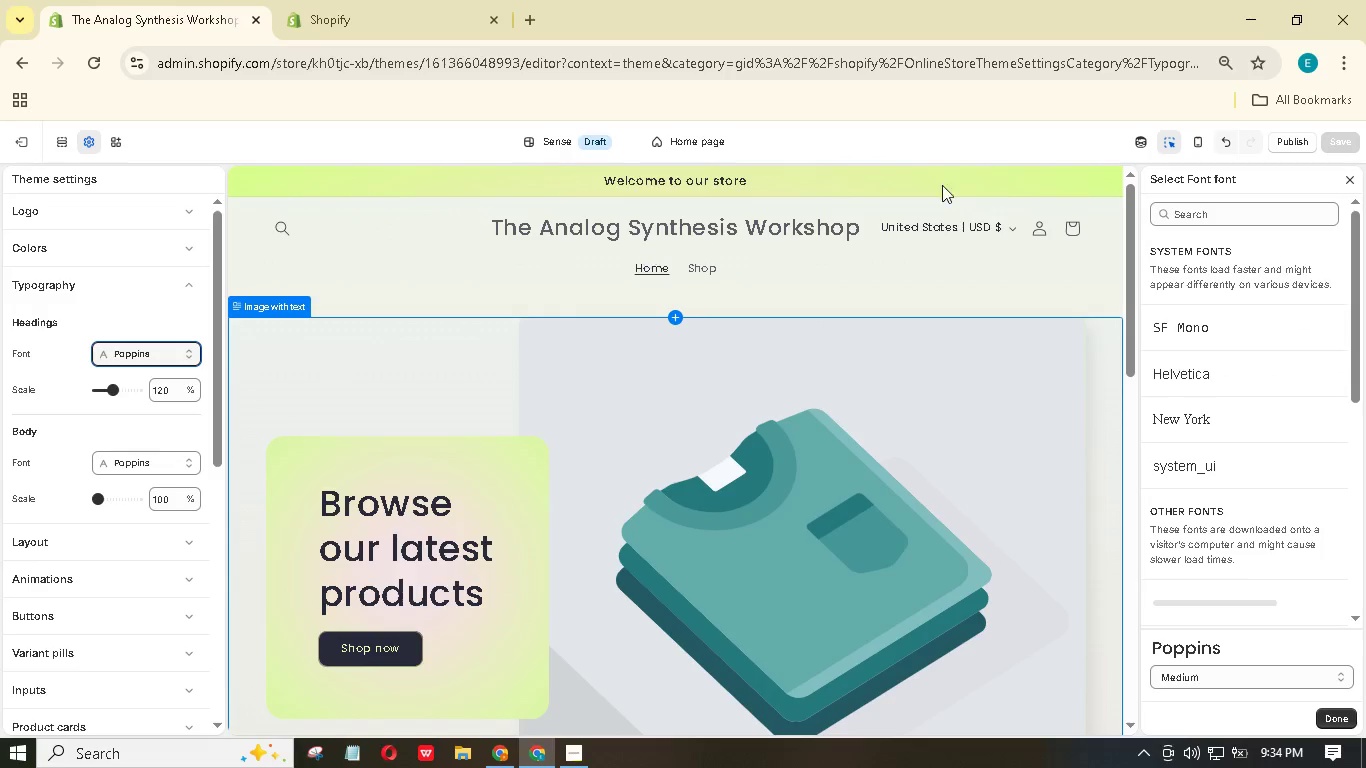 
left_click([1218, 217])
 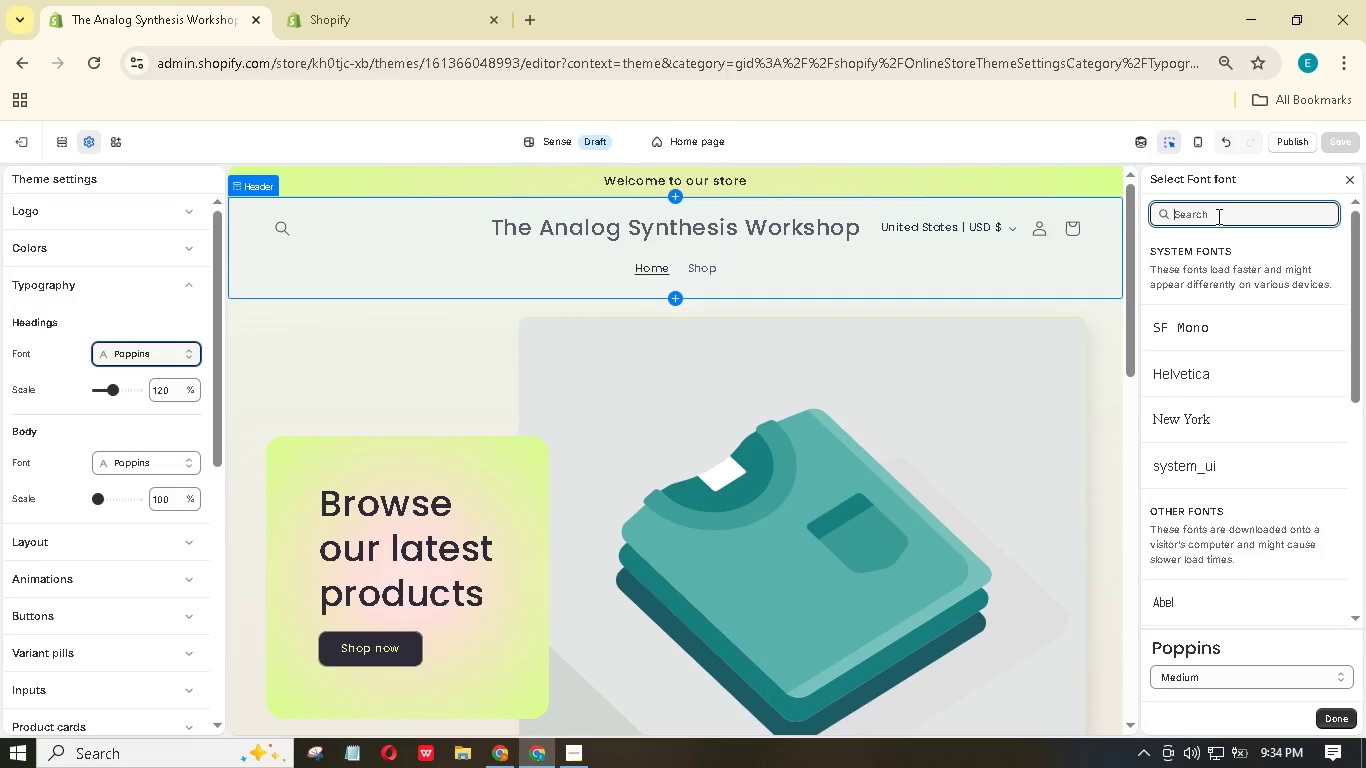 
type(space)
 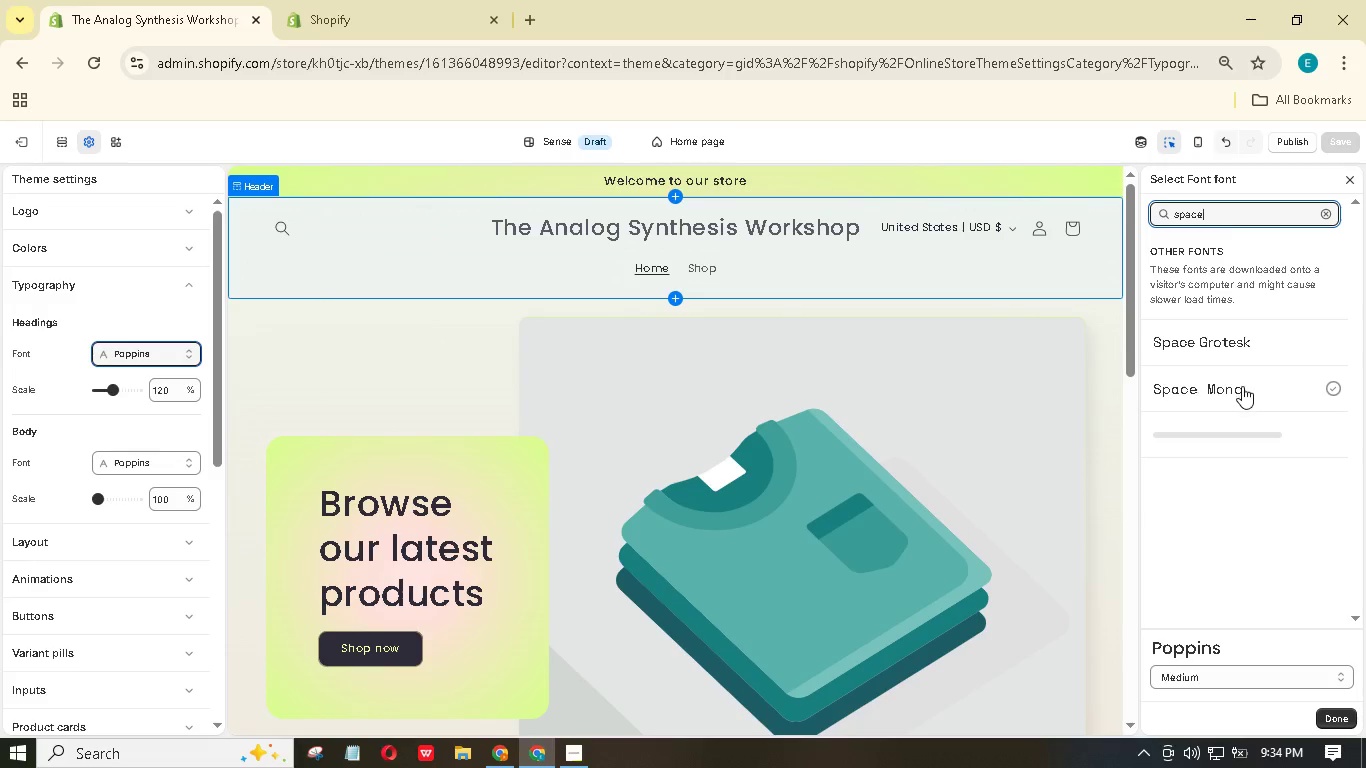 
left_click([1223, 386])
 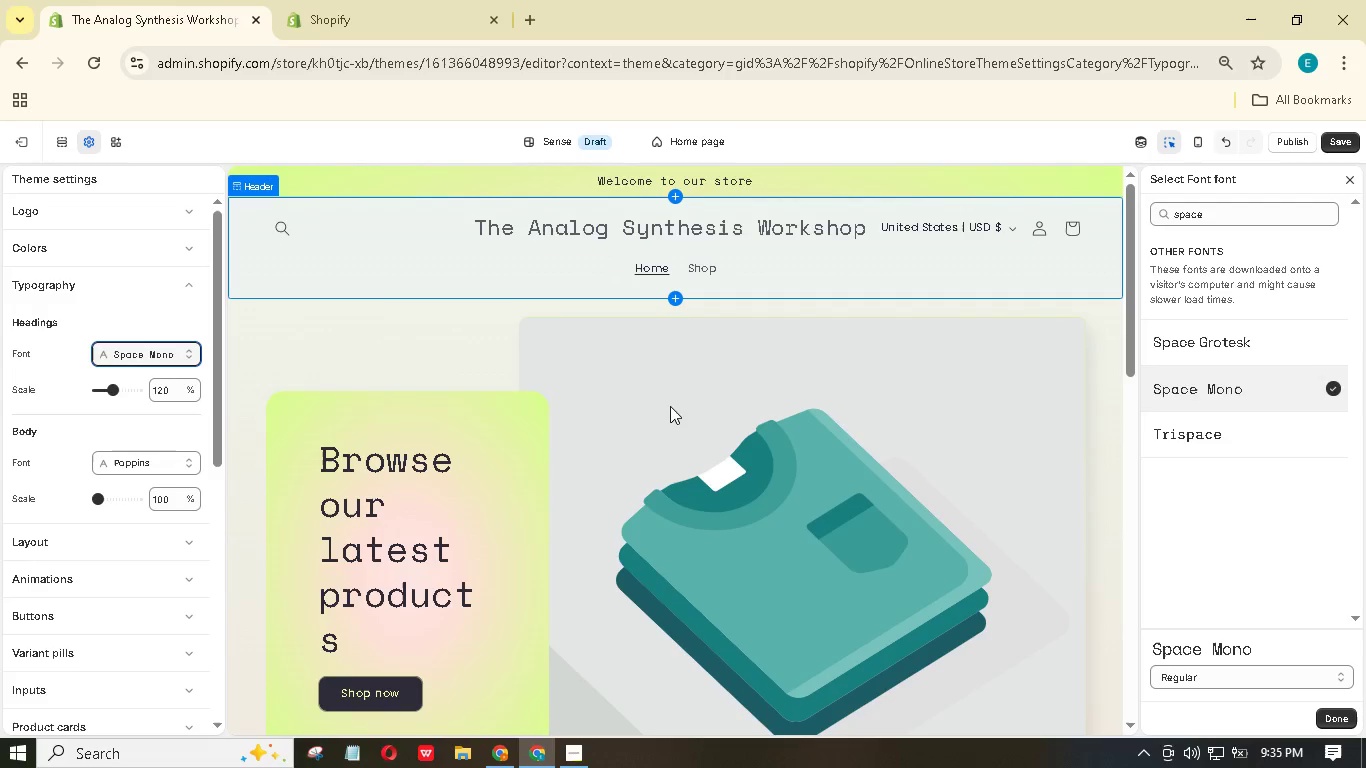 
wait(7.18)
 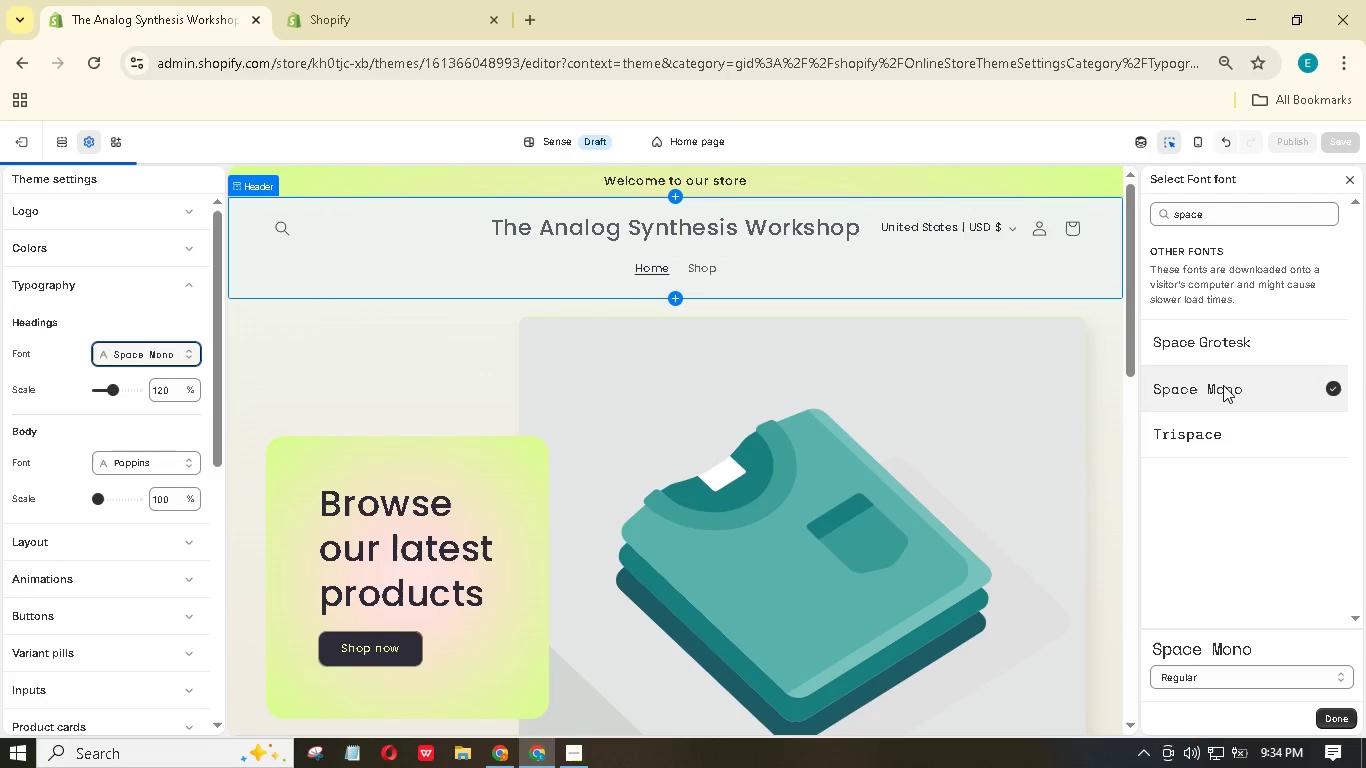 
mouse_move([144, 465])
 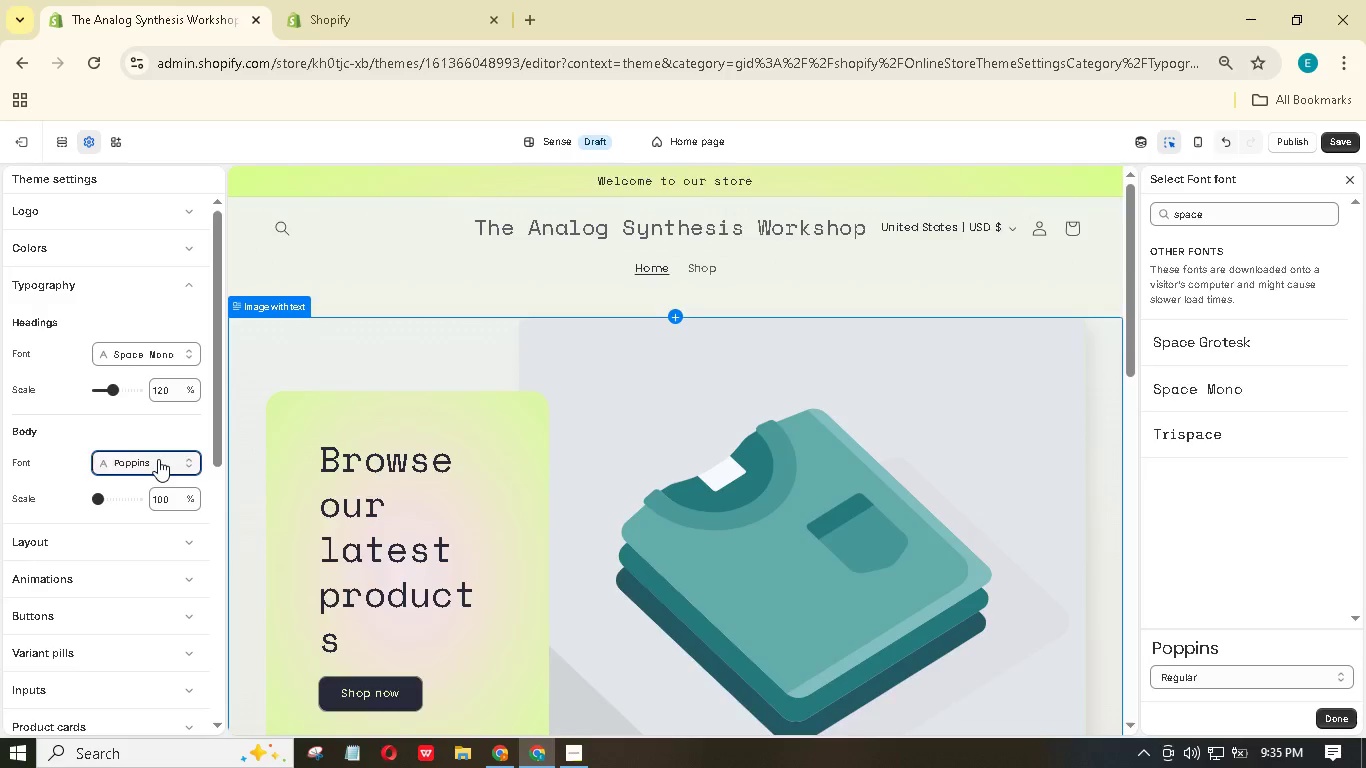 
wait(6.51)
 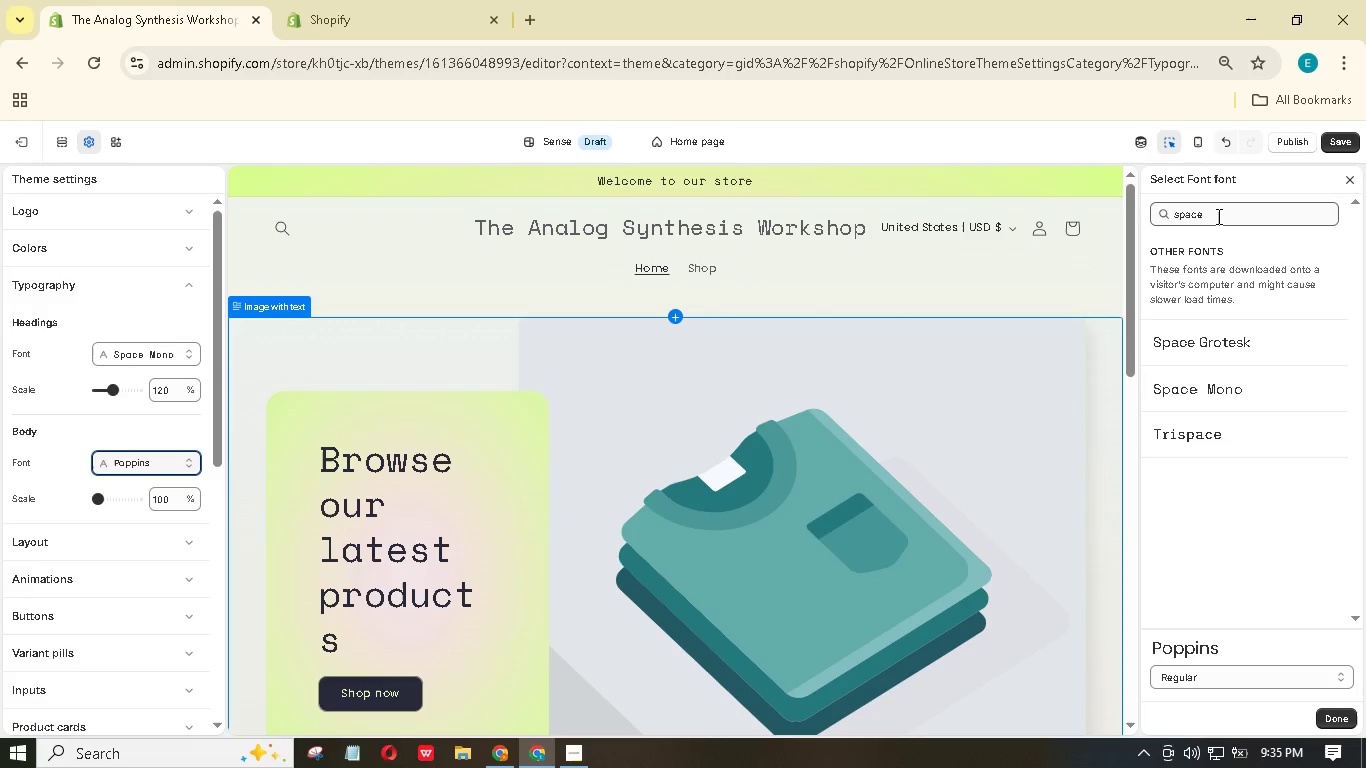 
left_click([158, 455])
 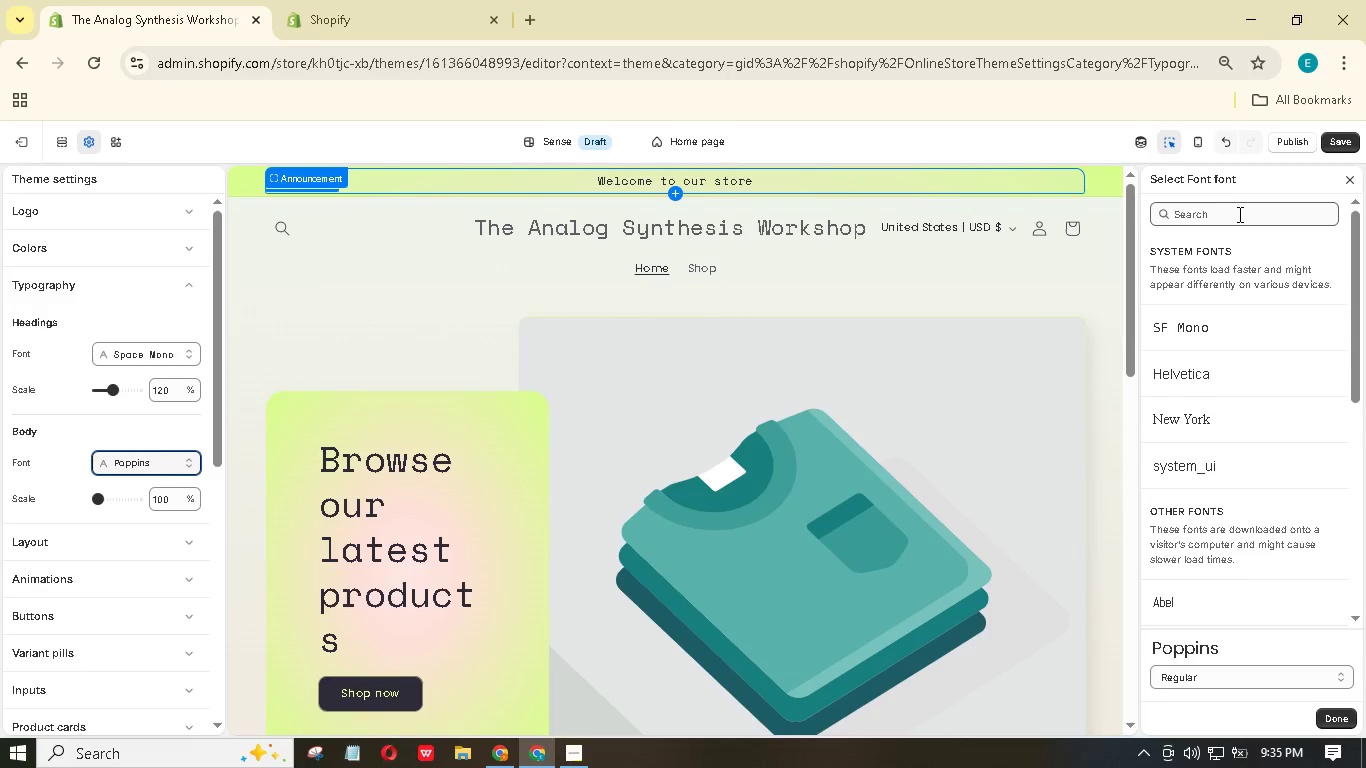 
type(intr)
 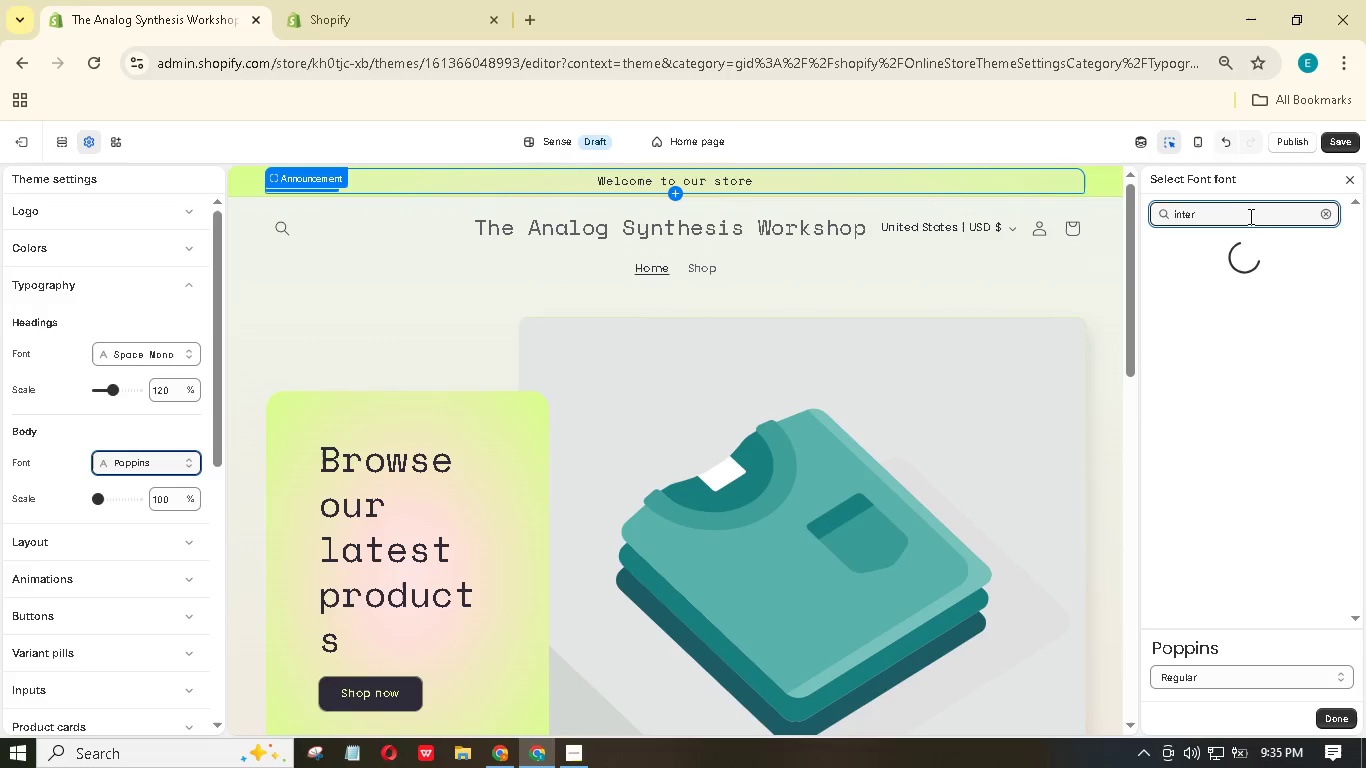 
hold_key(key=E, duration=0.33)
 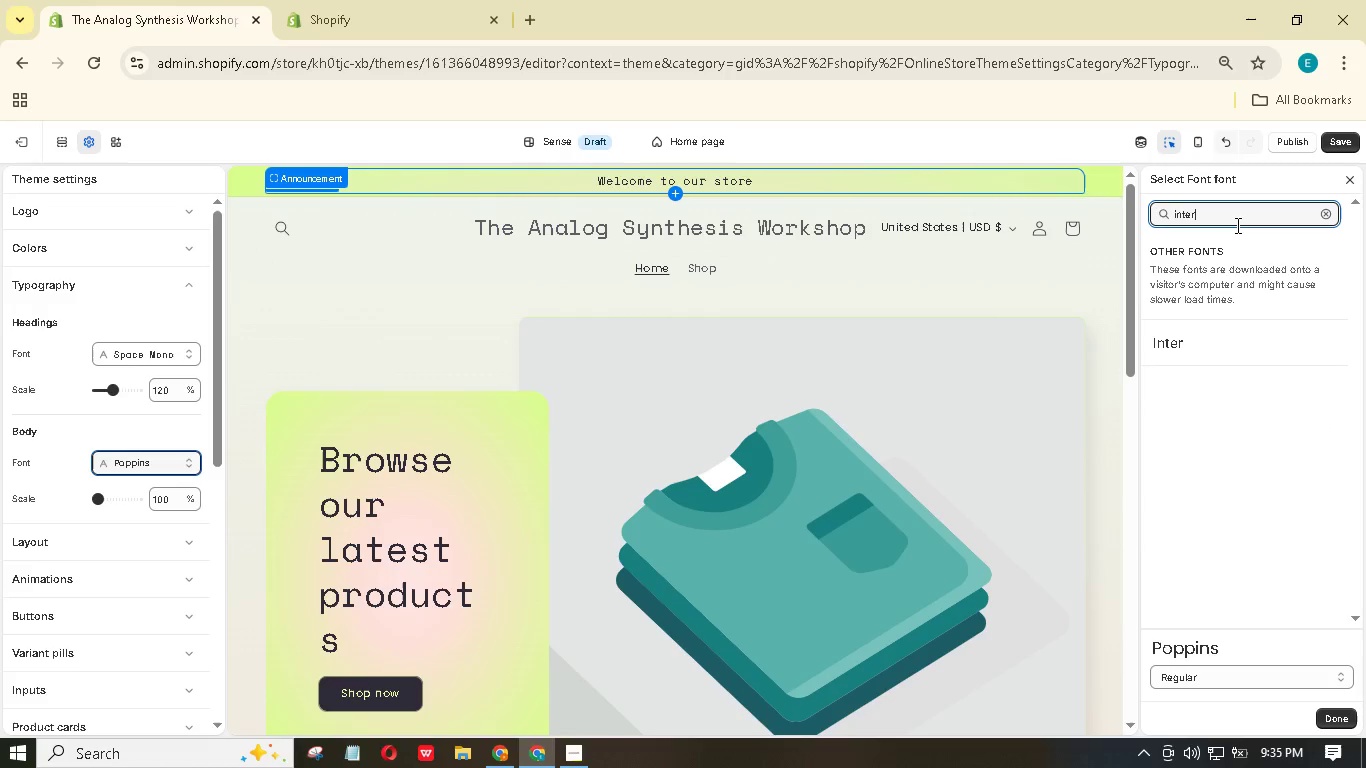 
left_click([1216, 334])
 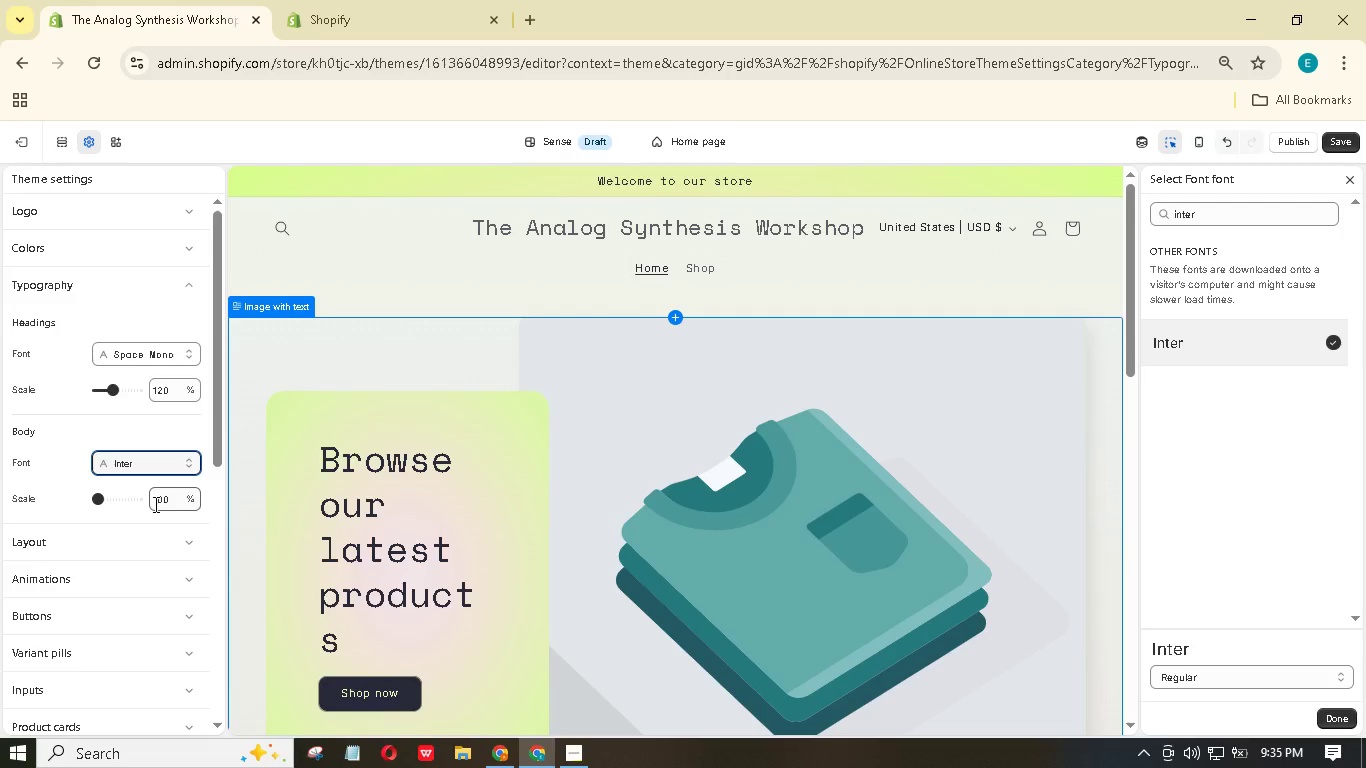 
wait(19.27)
 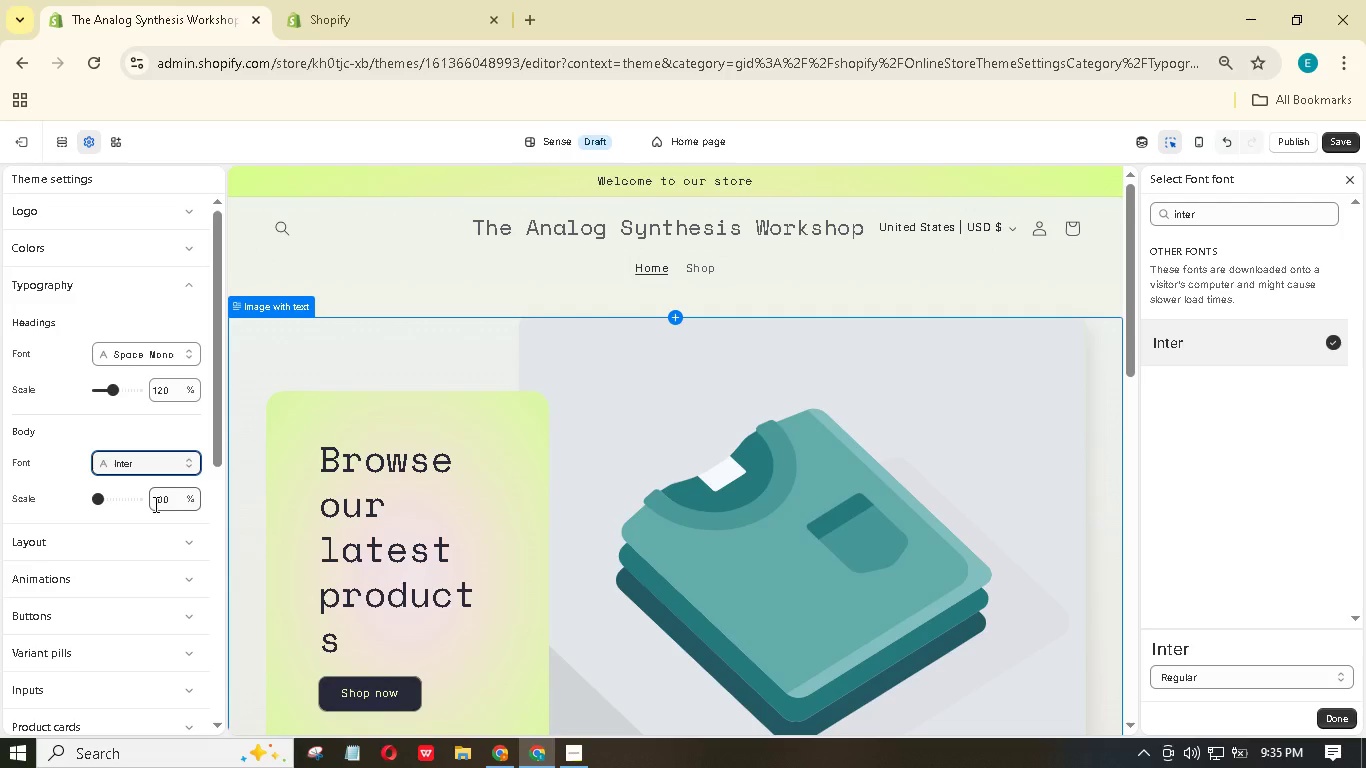 
left_click([136, 619])
 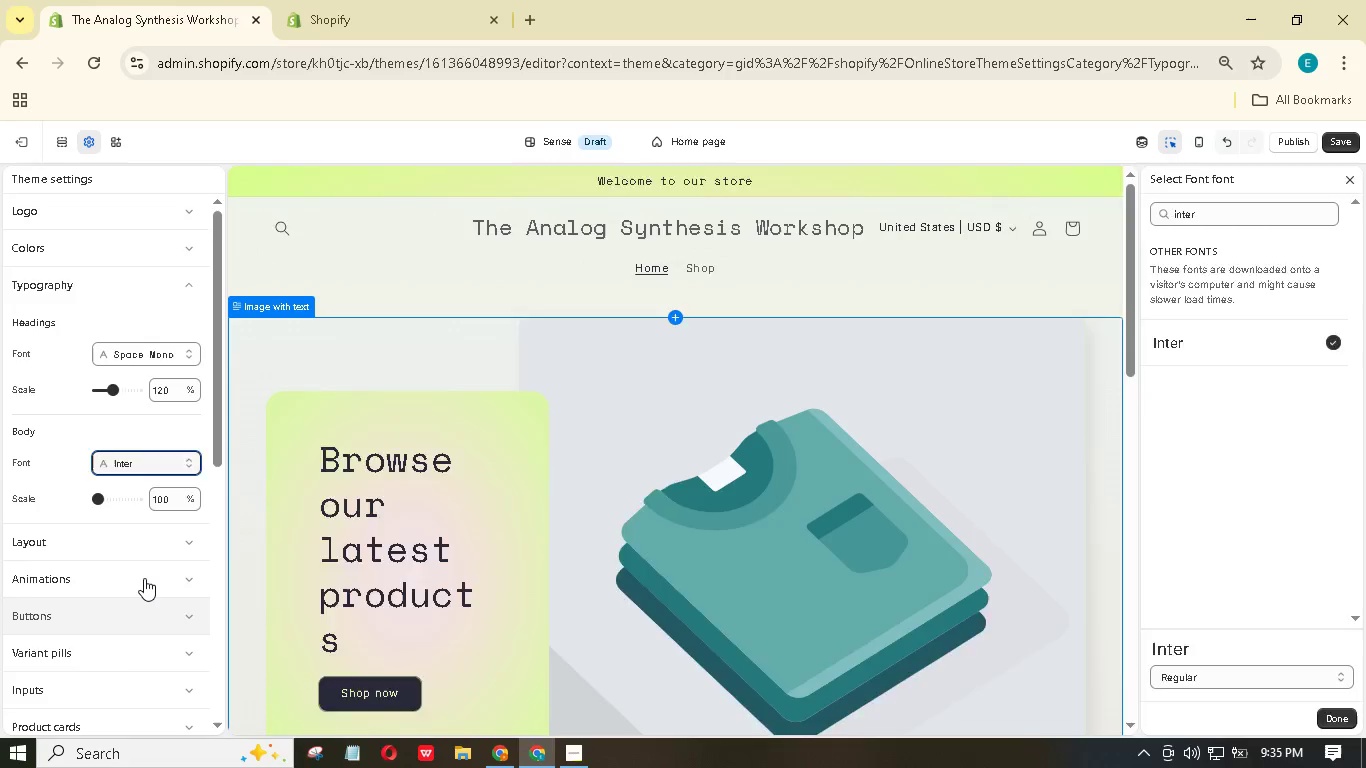 
scroll: coordinate [144, 577], scroll_direction: down, amount: 3.0
 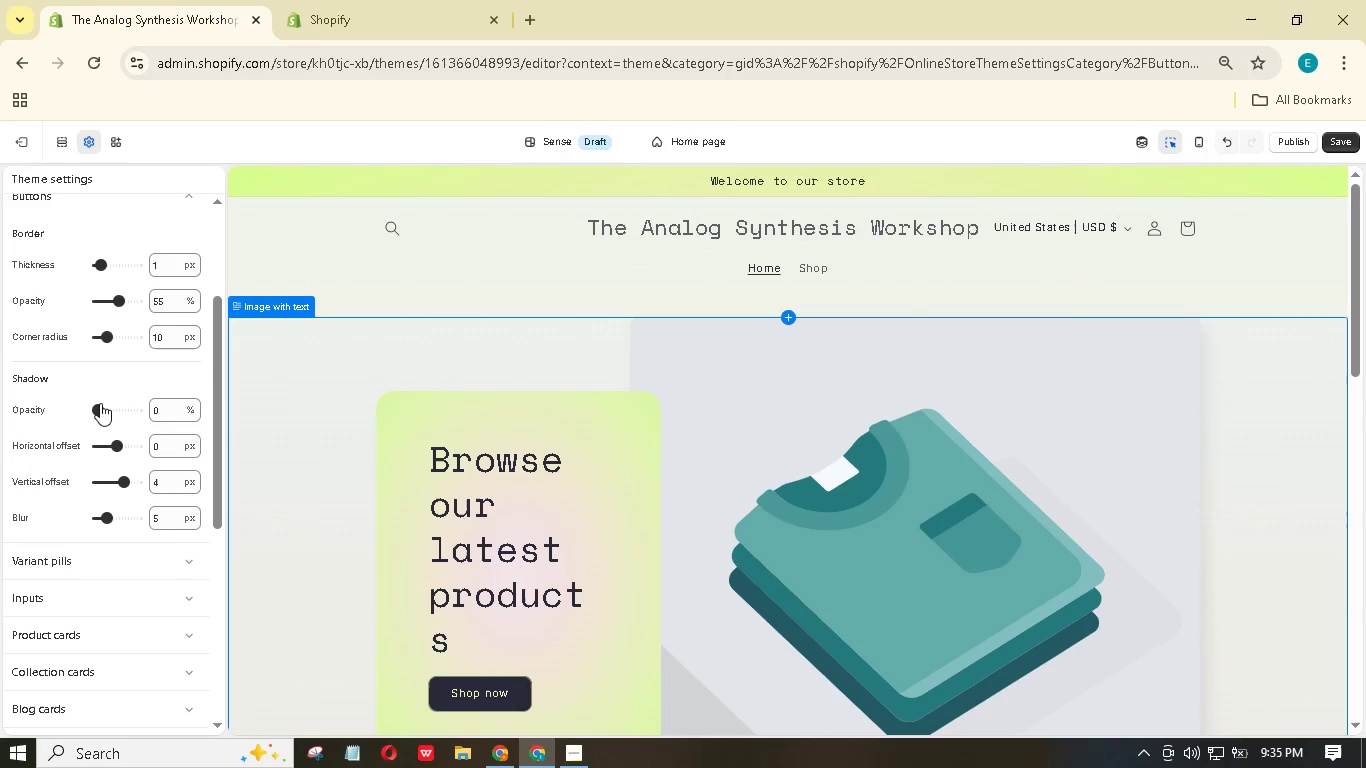 
scroll: coordinate [98, 398], scroll_direction: up, amount: 1.0
 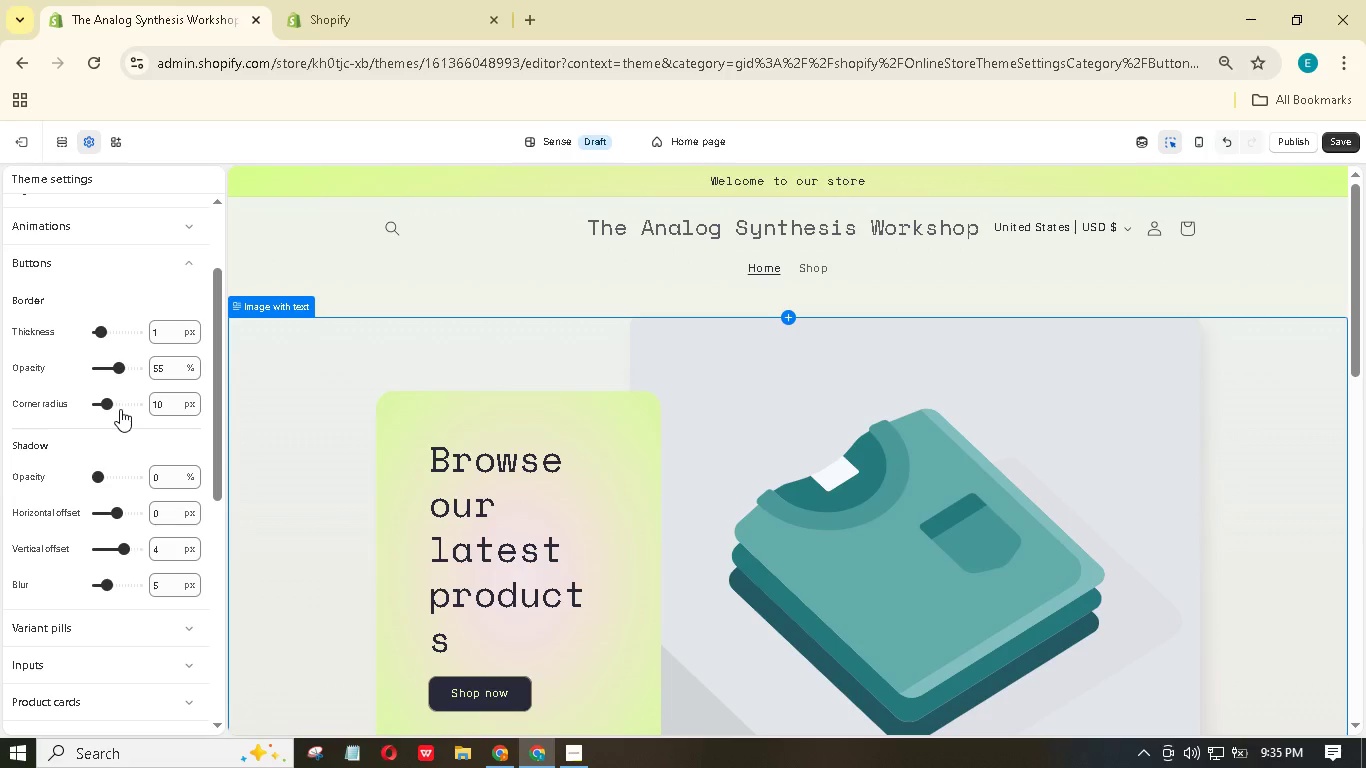 
wait(19.75)
 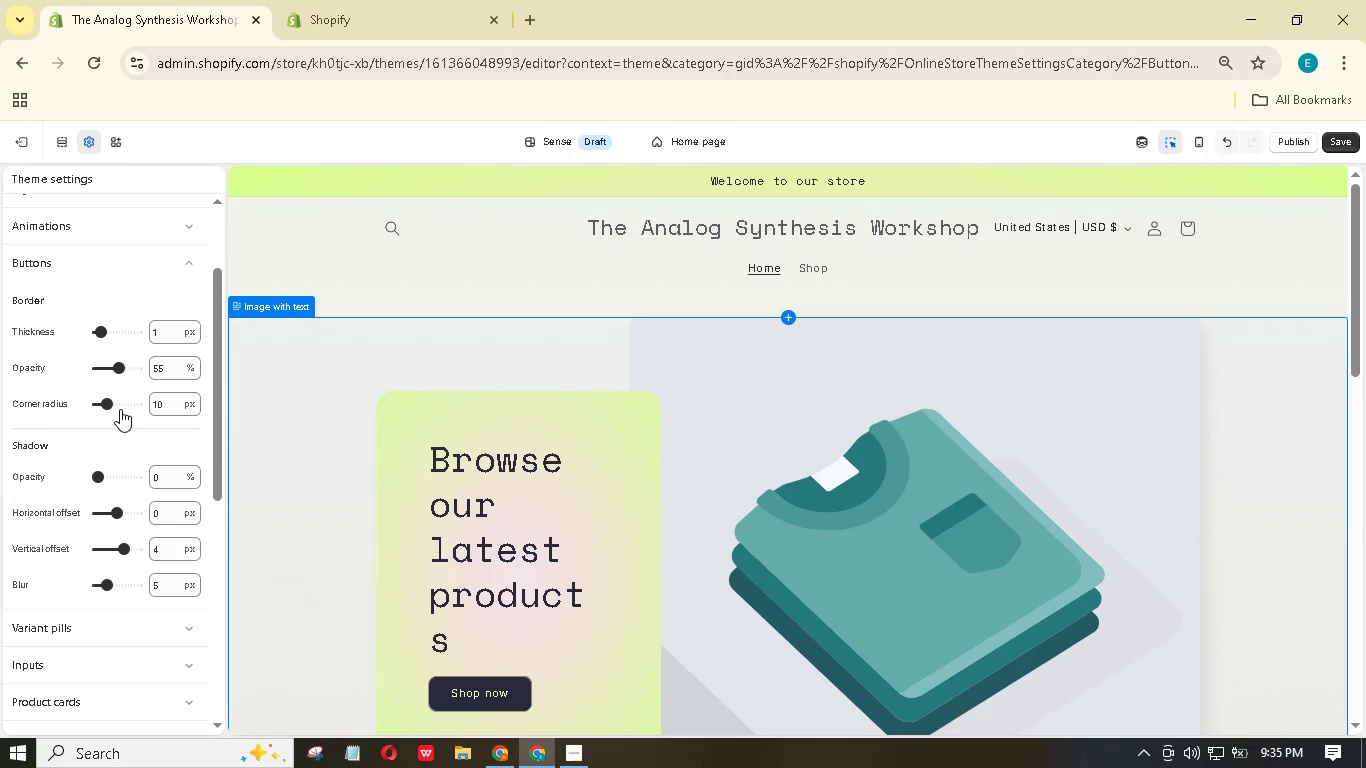 
scroll: coordinate [116, 402], scroll_direction: up, amount: 3.0
 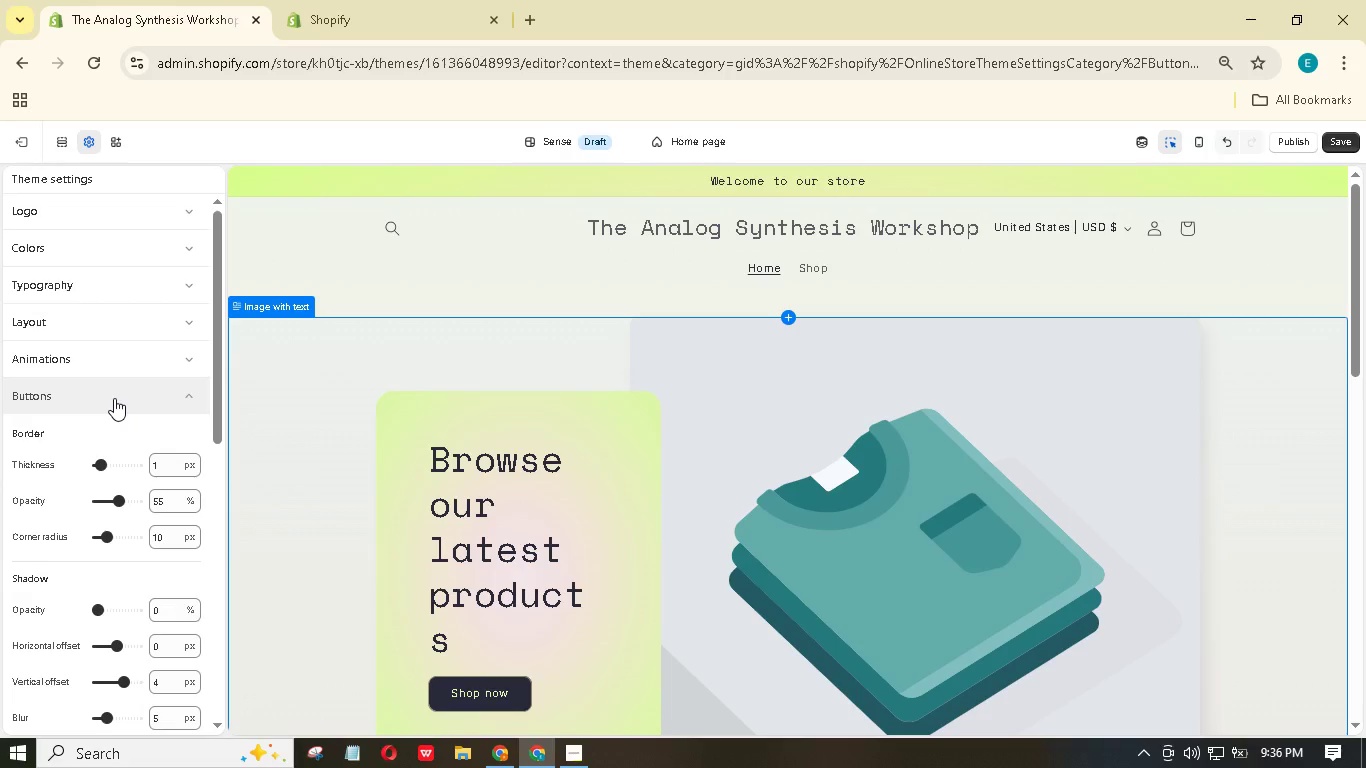 
scroll: coordinate [114, 398], scroll_direction: down, amount: 2.0
 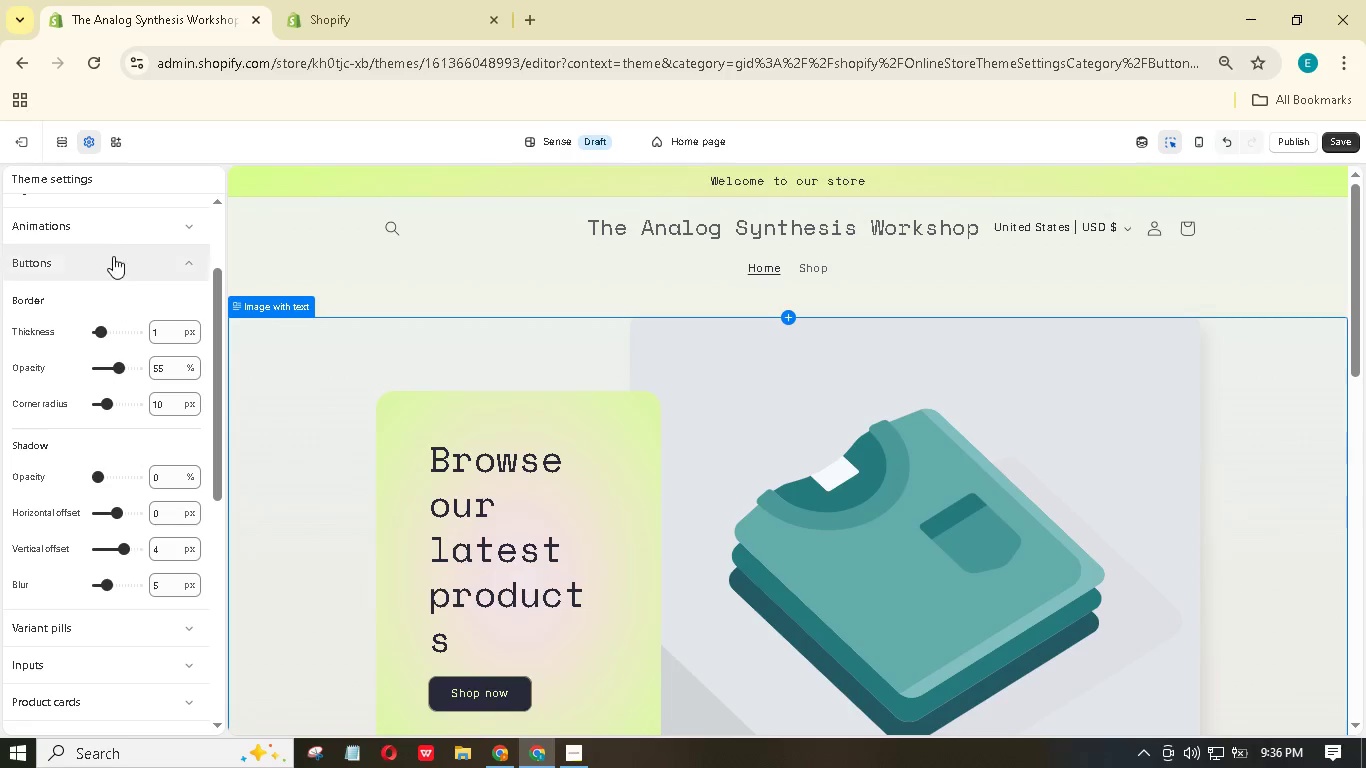 
left_click([114, 252])
 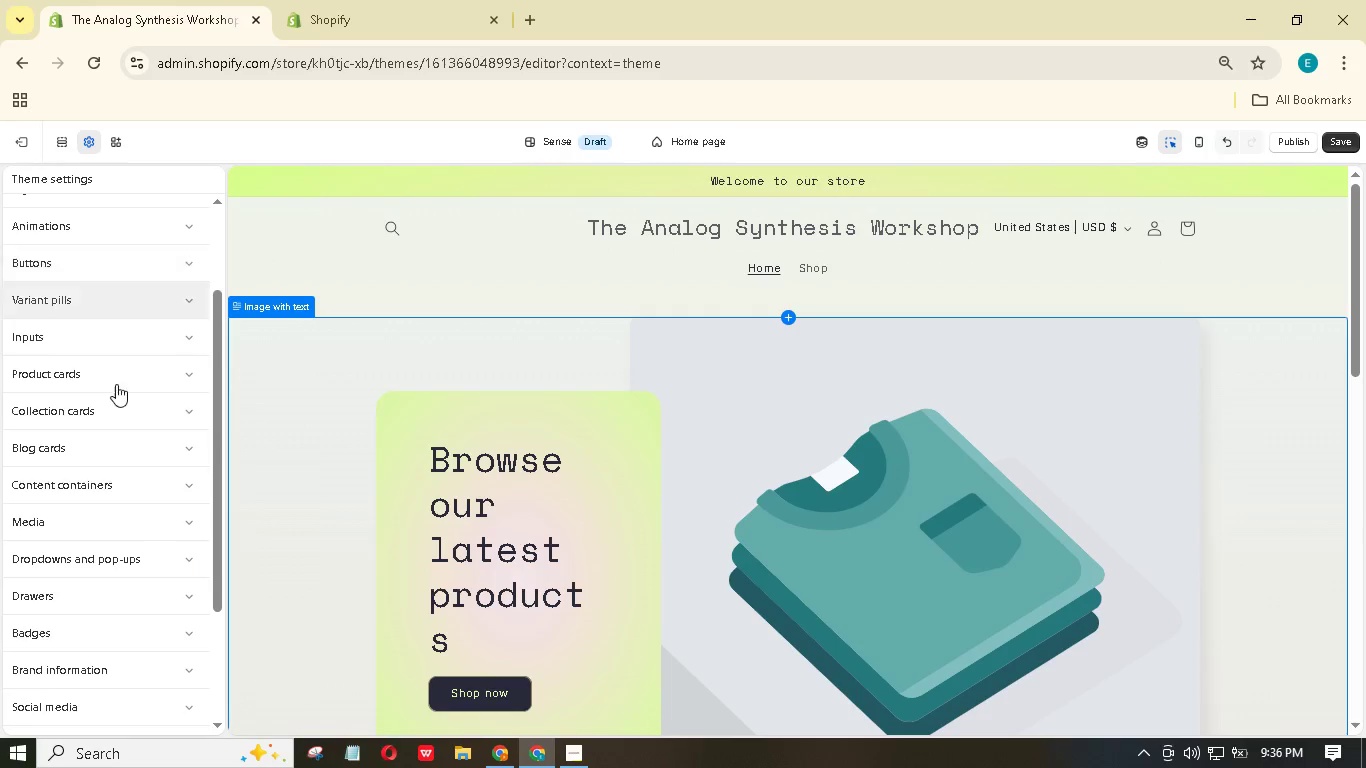 
left_click([96, 532])
 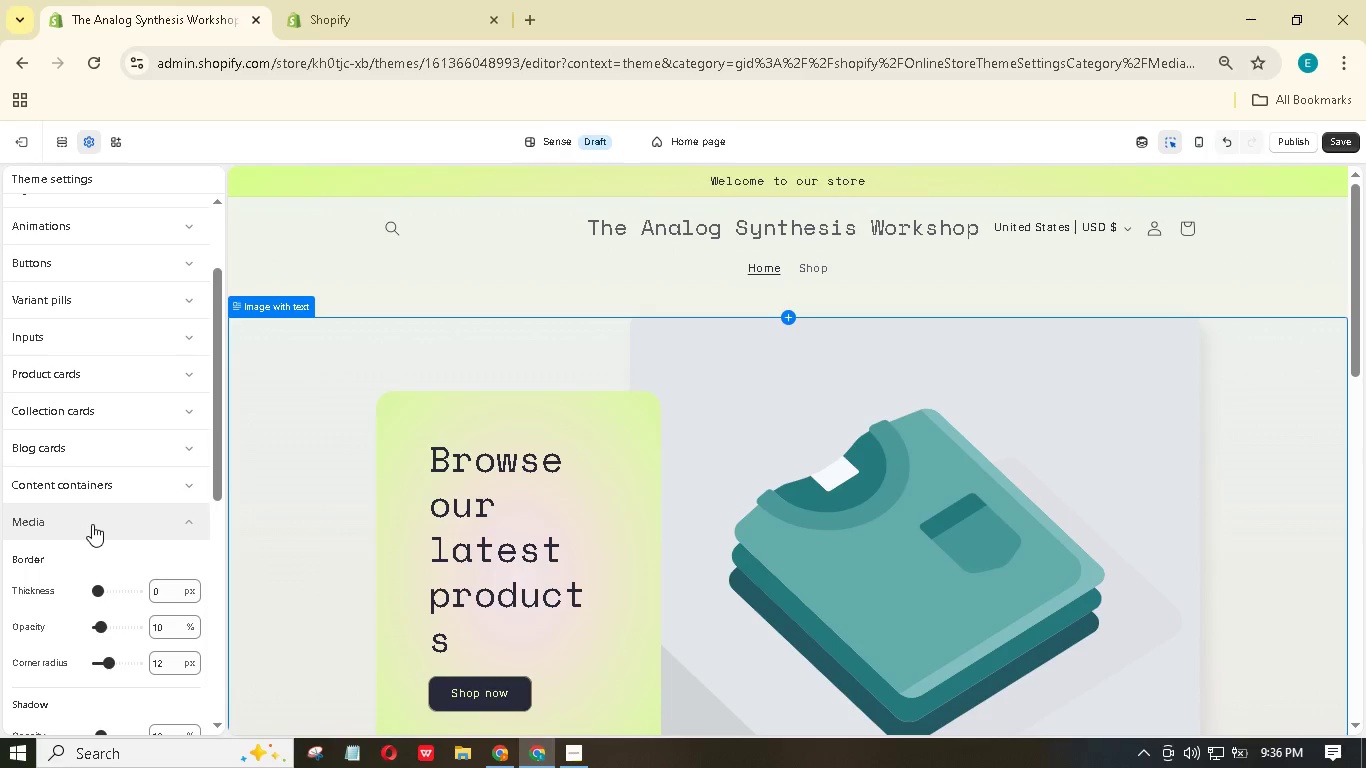 
scroll: coordinate [82, 524], scroll_direction: none, amount: 0.0
 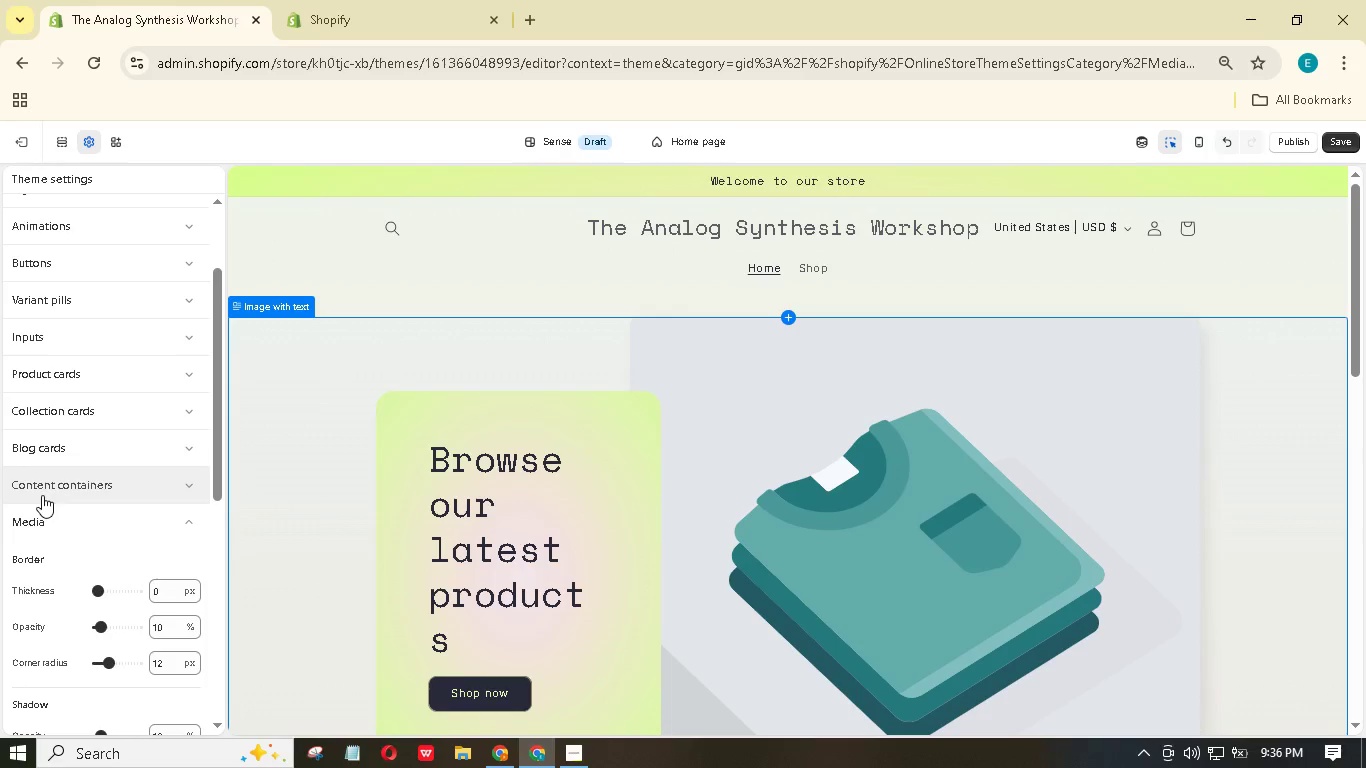 
wait(11.57)
 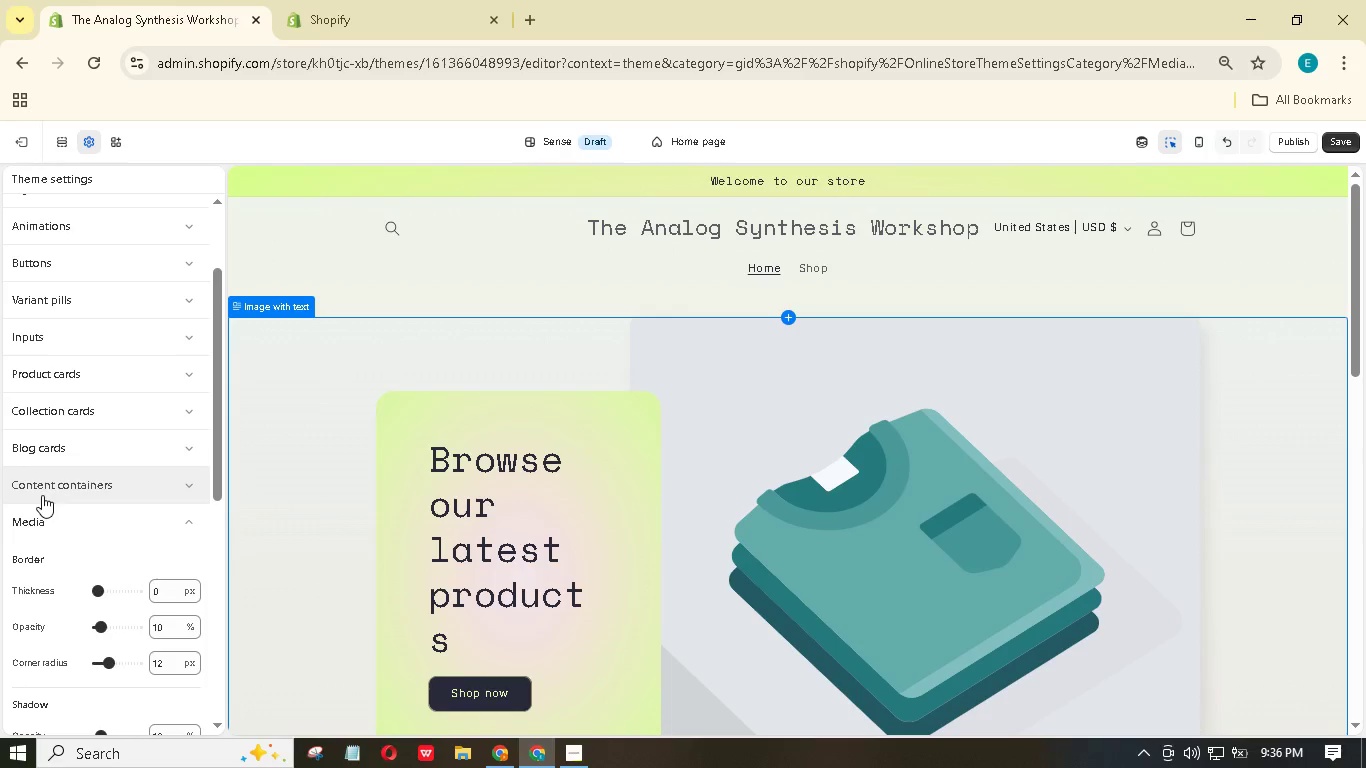 
scroll: coordinate [93, 475], scroll_direction: up, amount: 5.0
 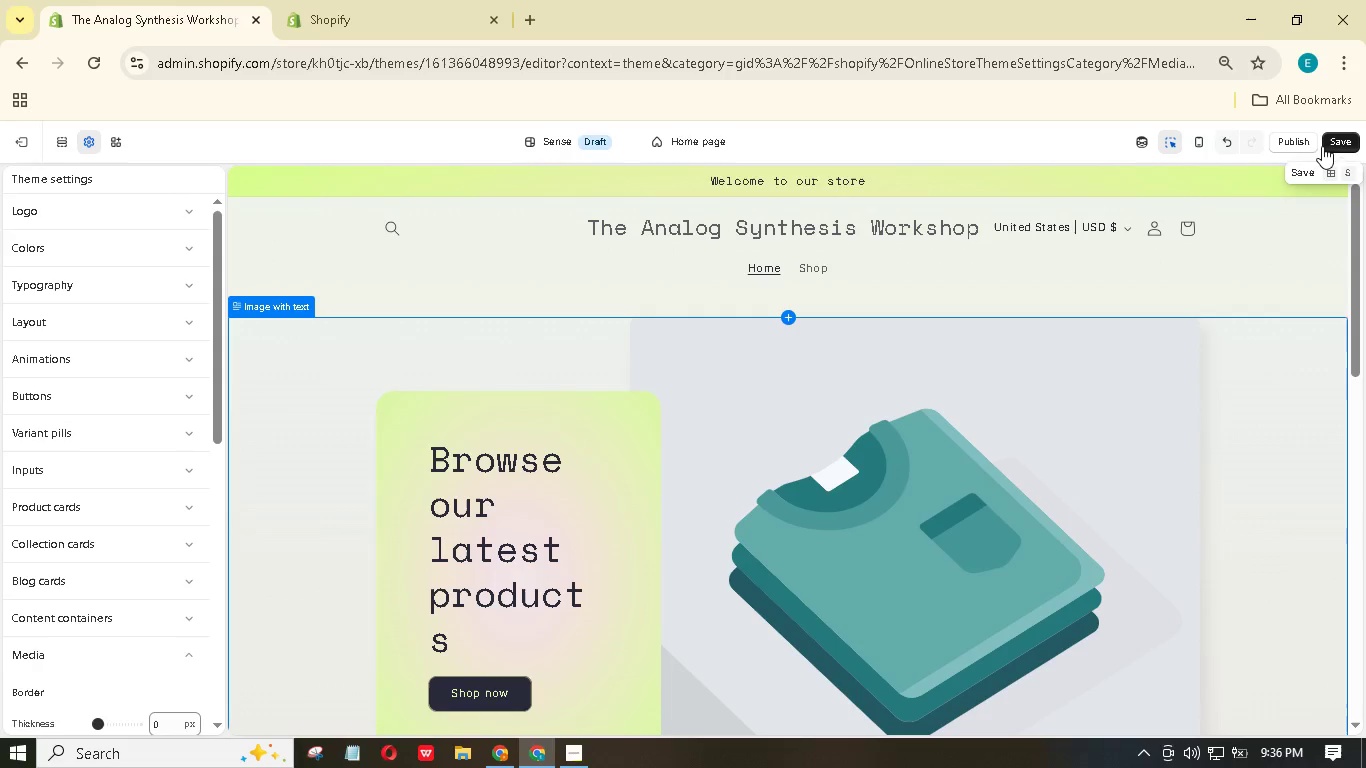 
left_click([1342, 144])
 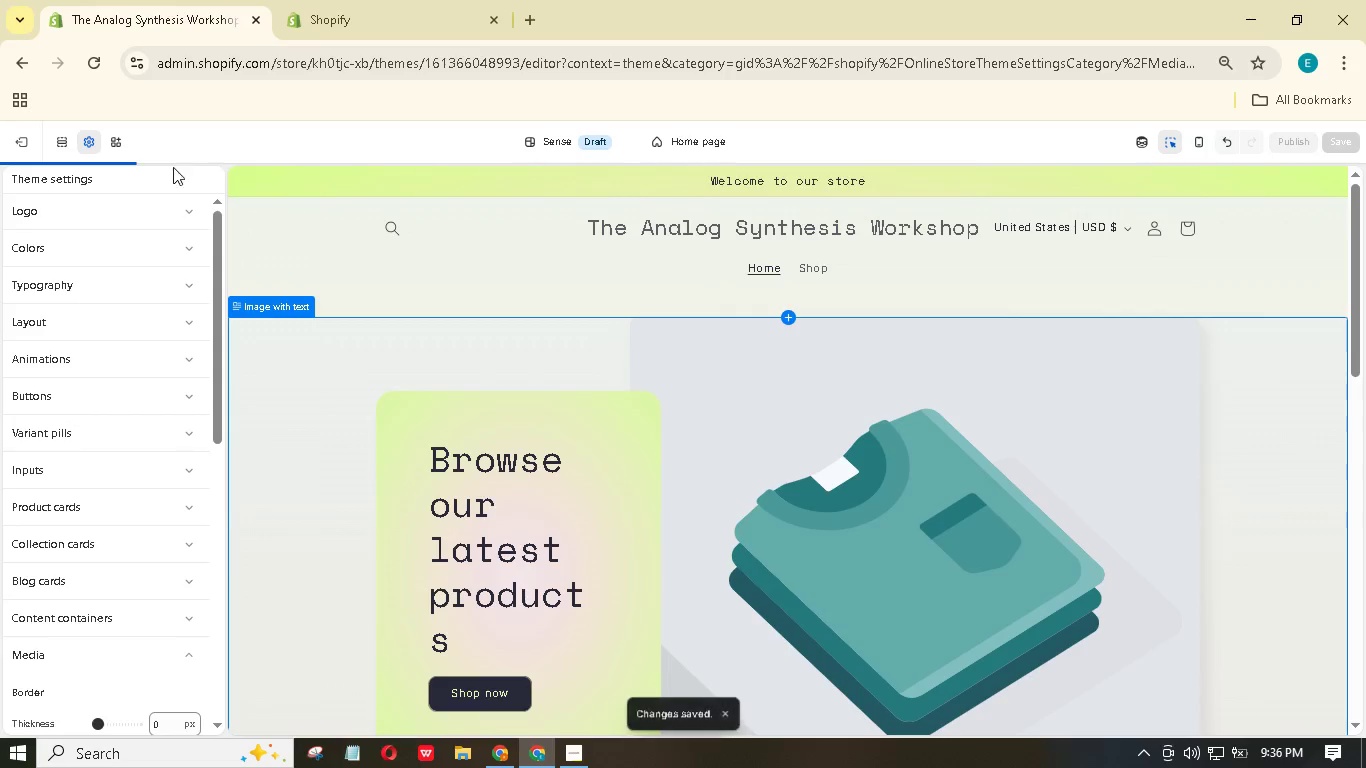 
scroll: coordinate [104, 220], scroll_direction: up, amount: 6.0
 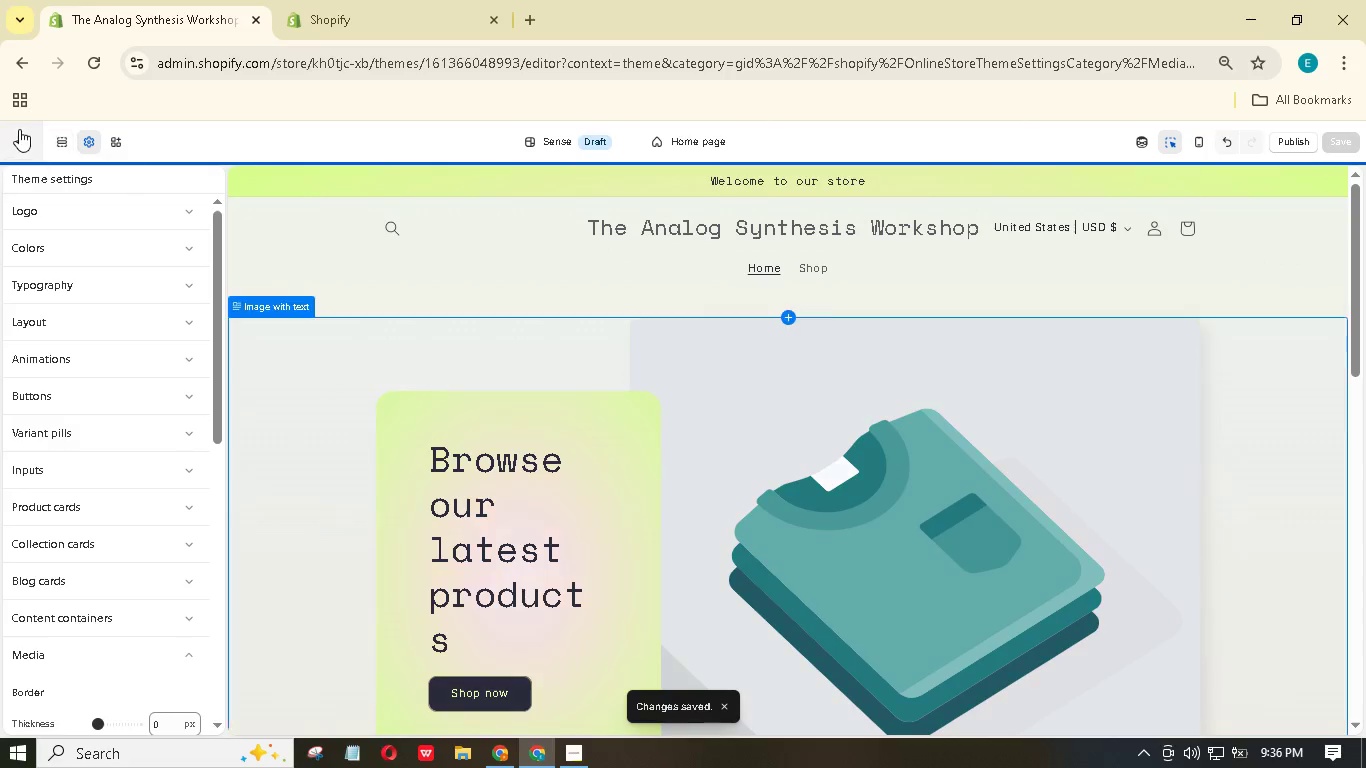 
left_click([18, 129])
 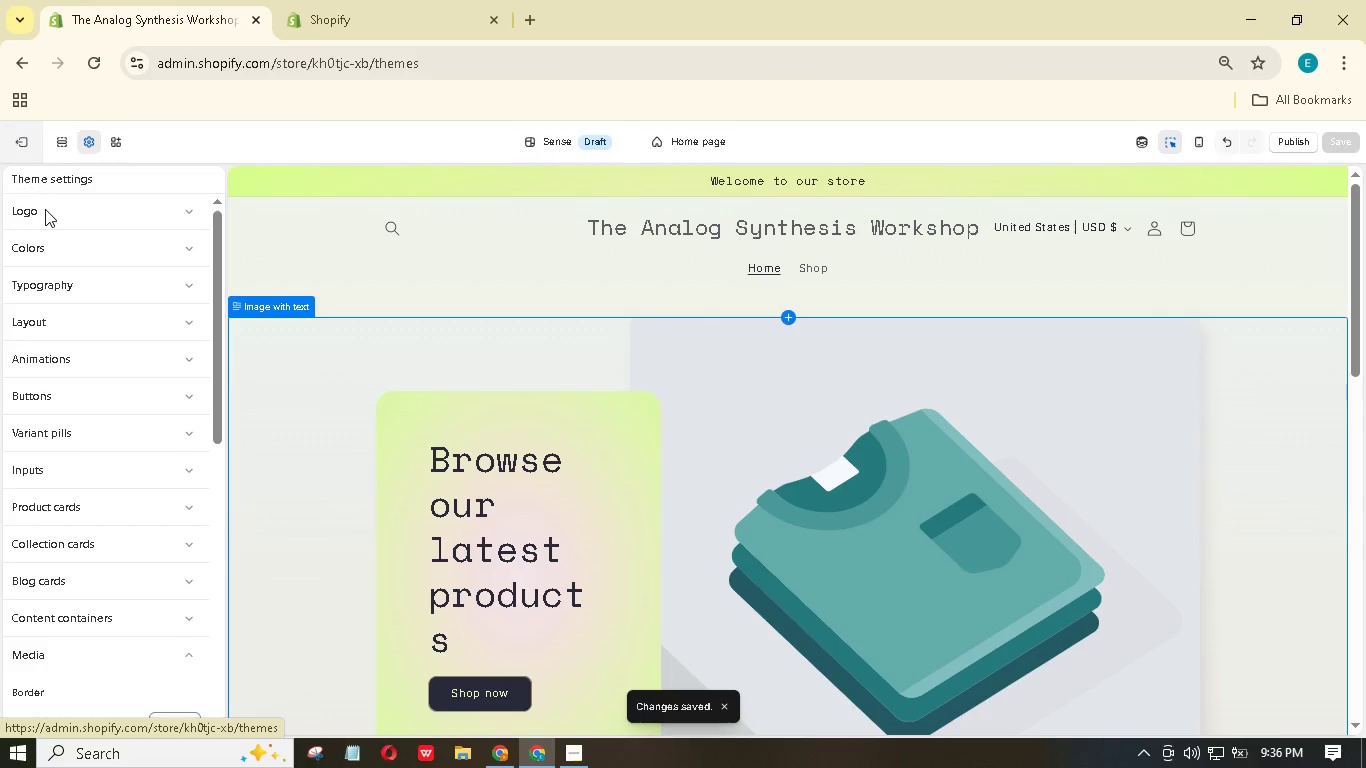 
mouse_move([59, 230])
 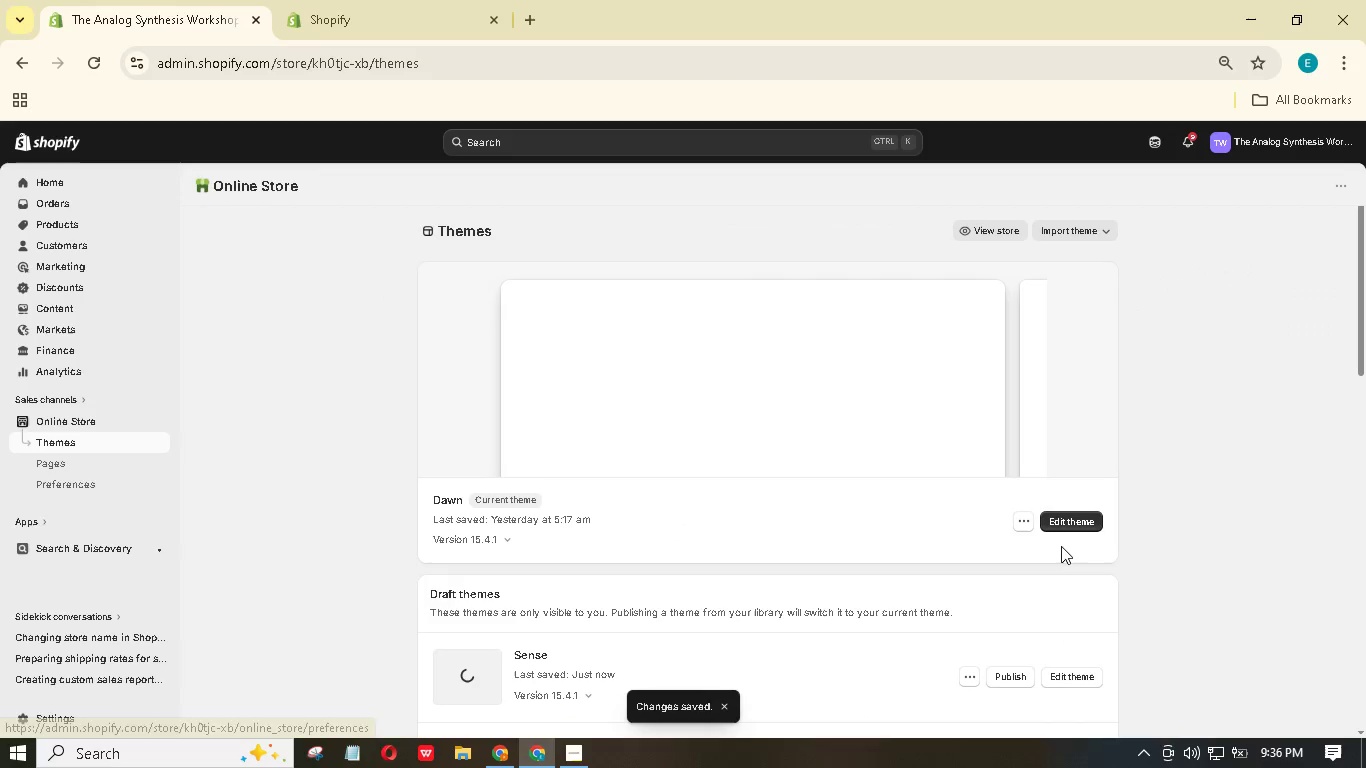 
scroll: coordinate [1050, 536], scroll_direction: down, amount: 1.0
 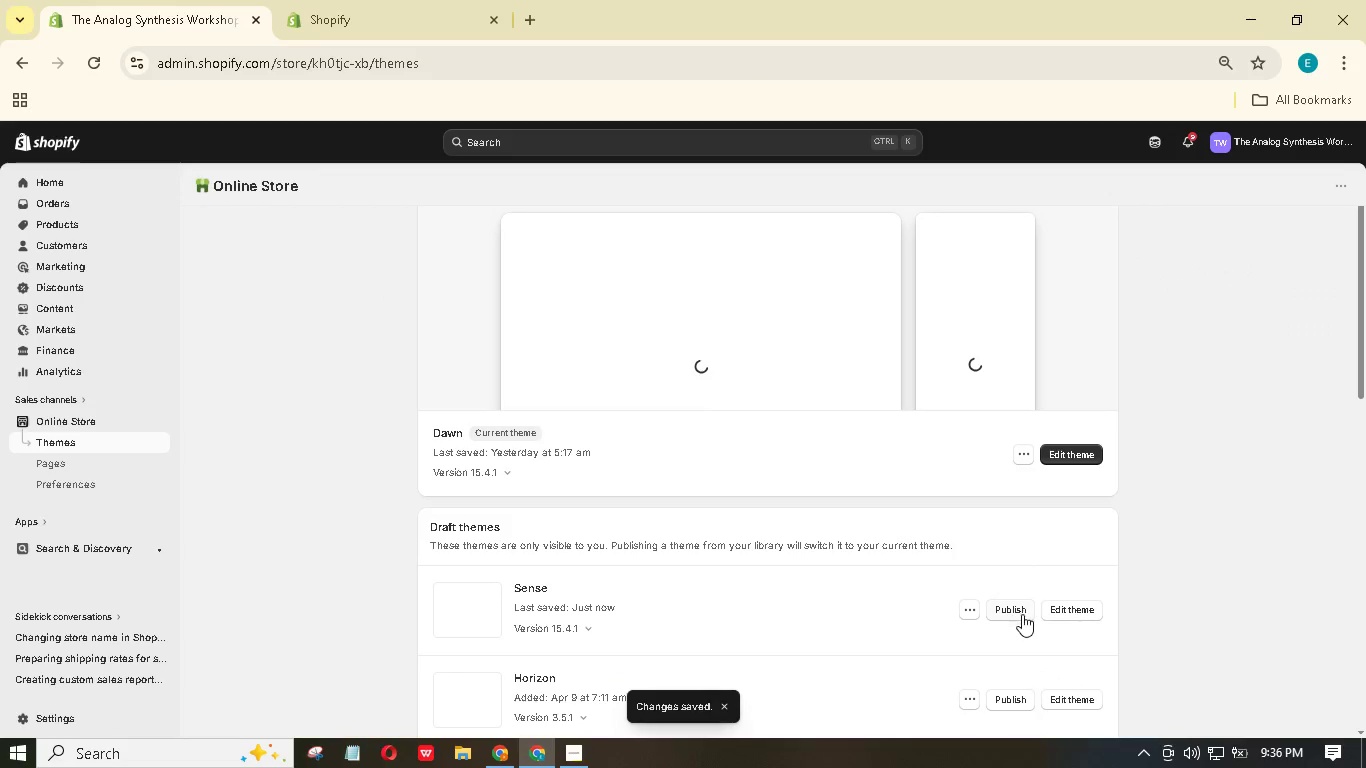 
left_click([1062, 608])
 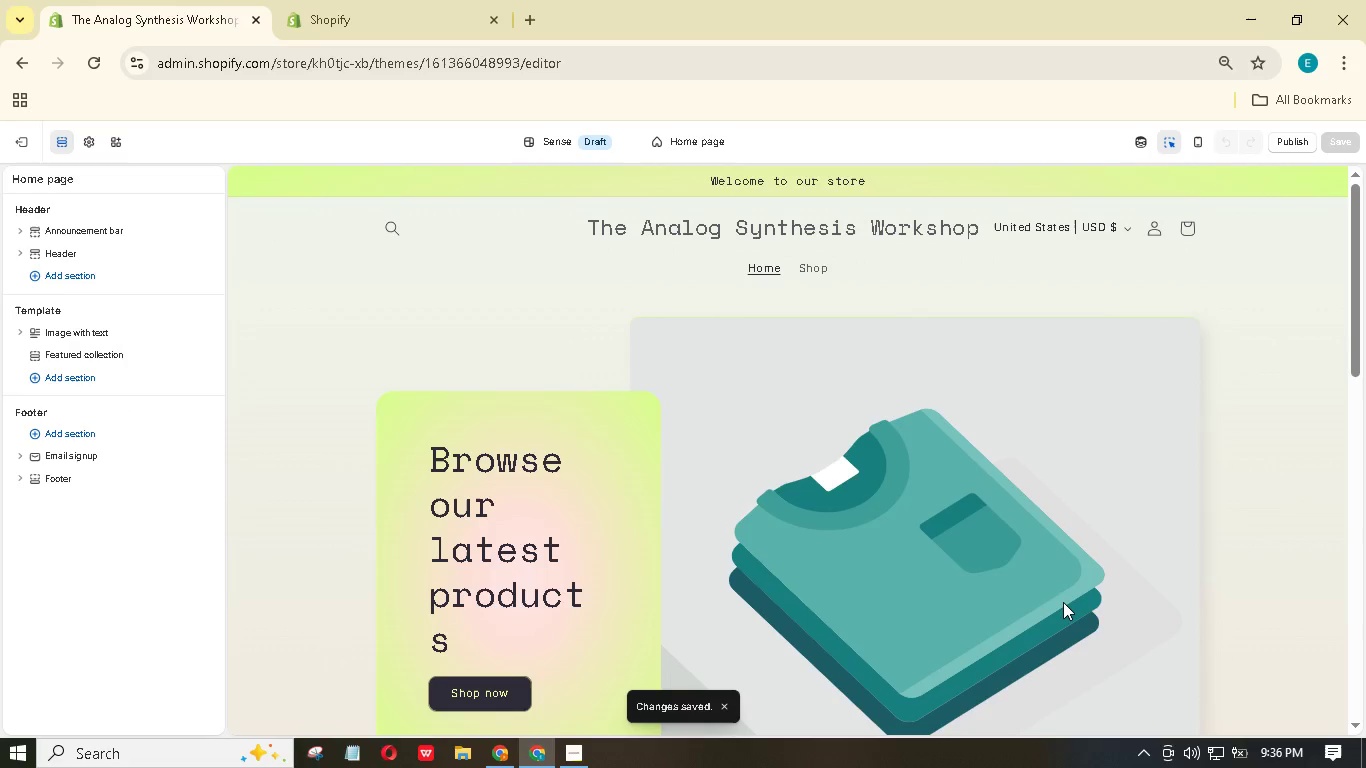 
wait(7.2)
 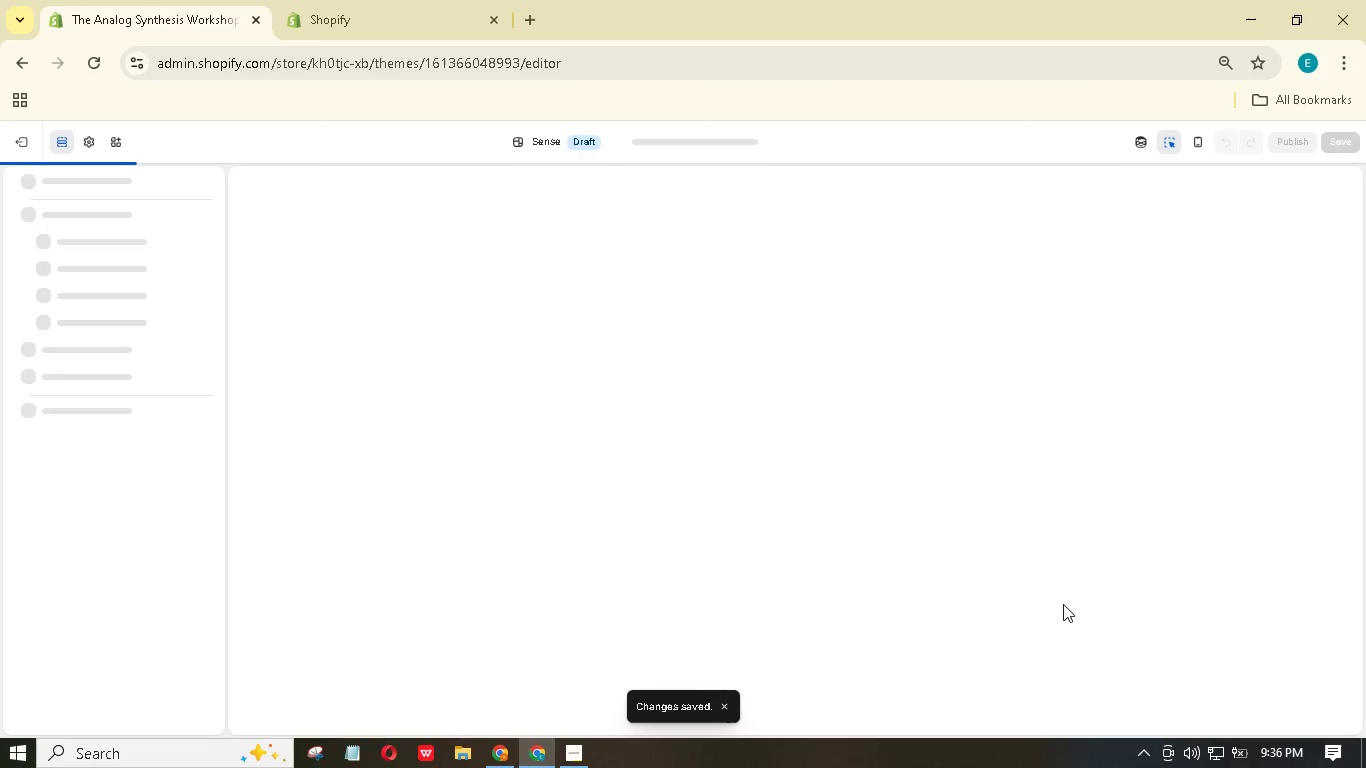 
scroll: coordinate [954, 555], scroll_direction: down, amount: 2.0
 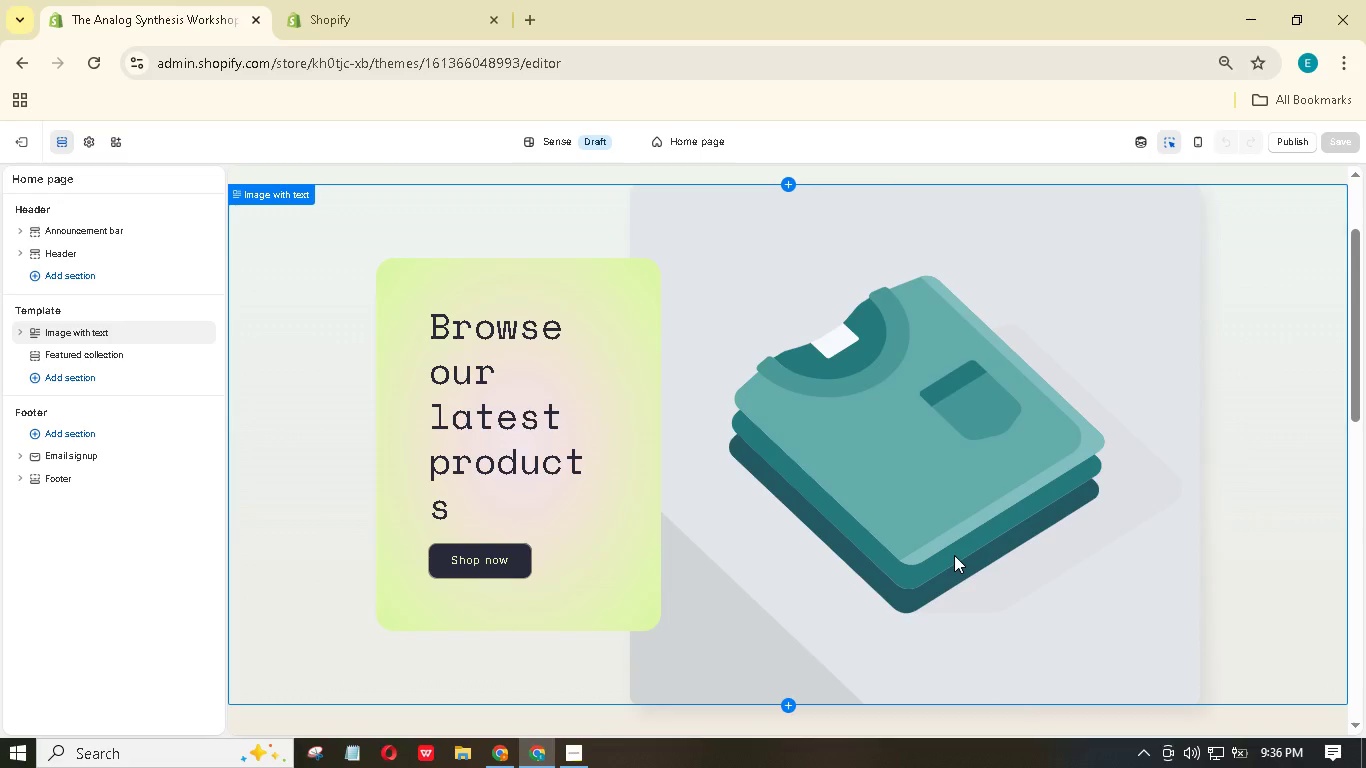 
scroll: coordinate [954, 555], scroll_direction: up, amount: 6.0
 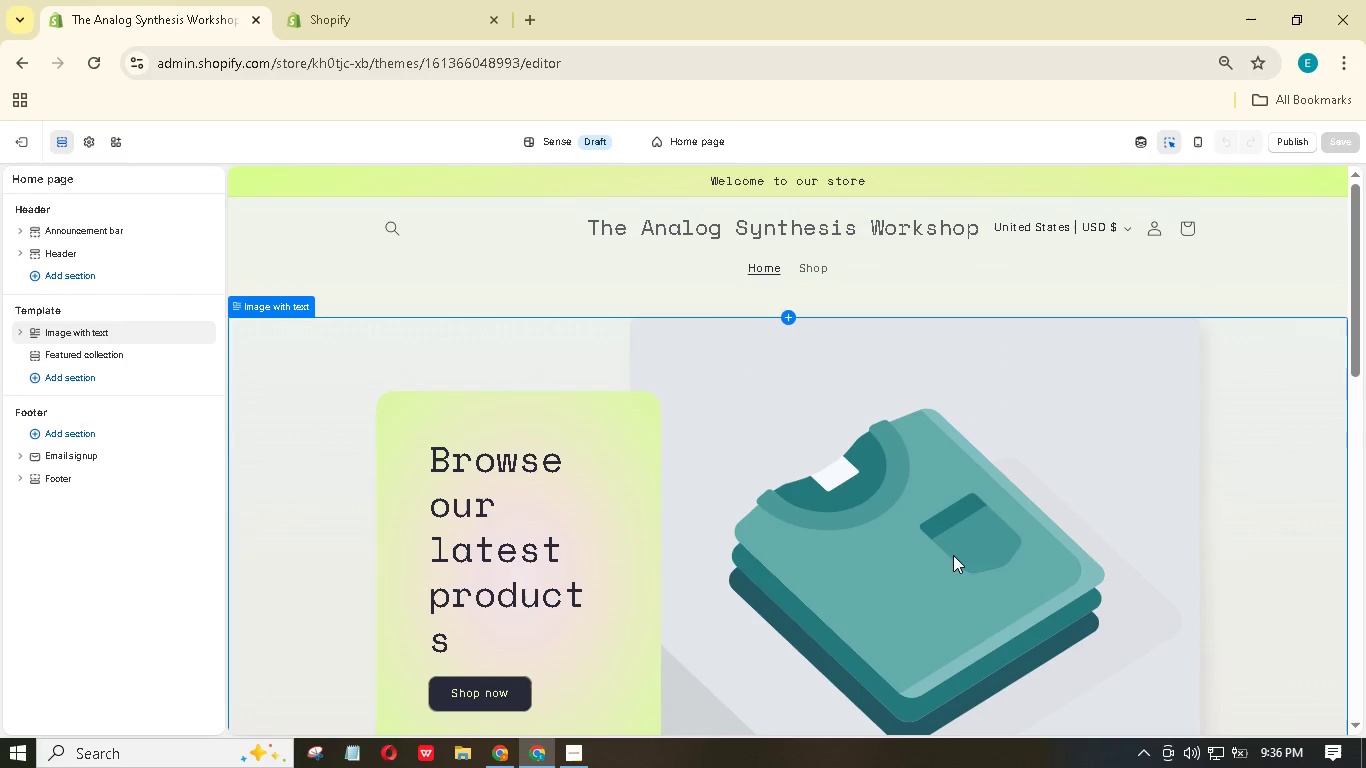 
scroll: coordinate [953, 555], scroll_direction: down, amount: 2.0
 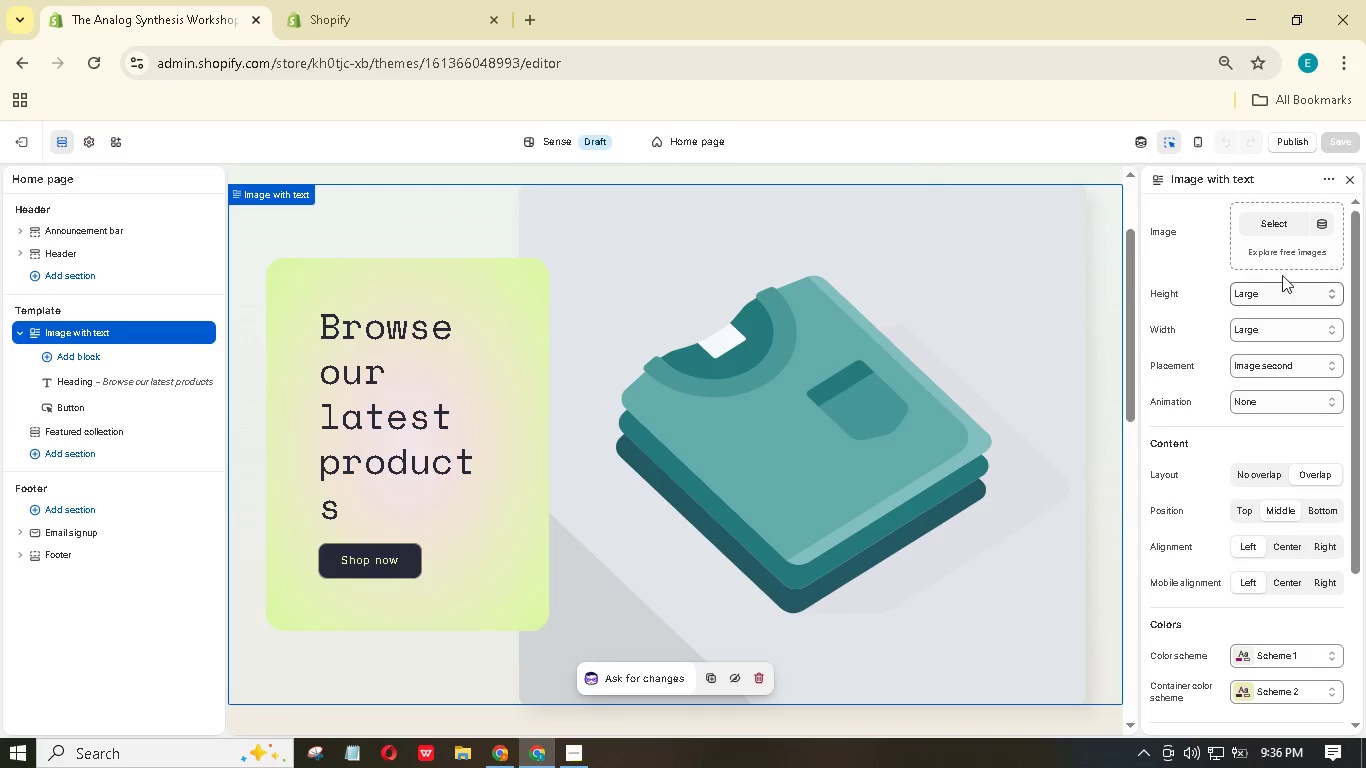 
left_click([1288, 246])
 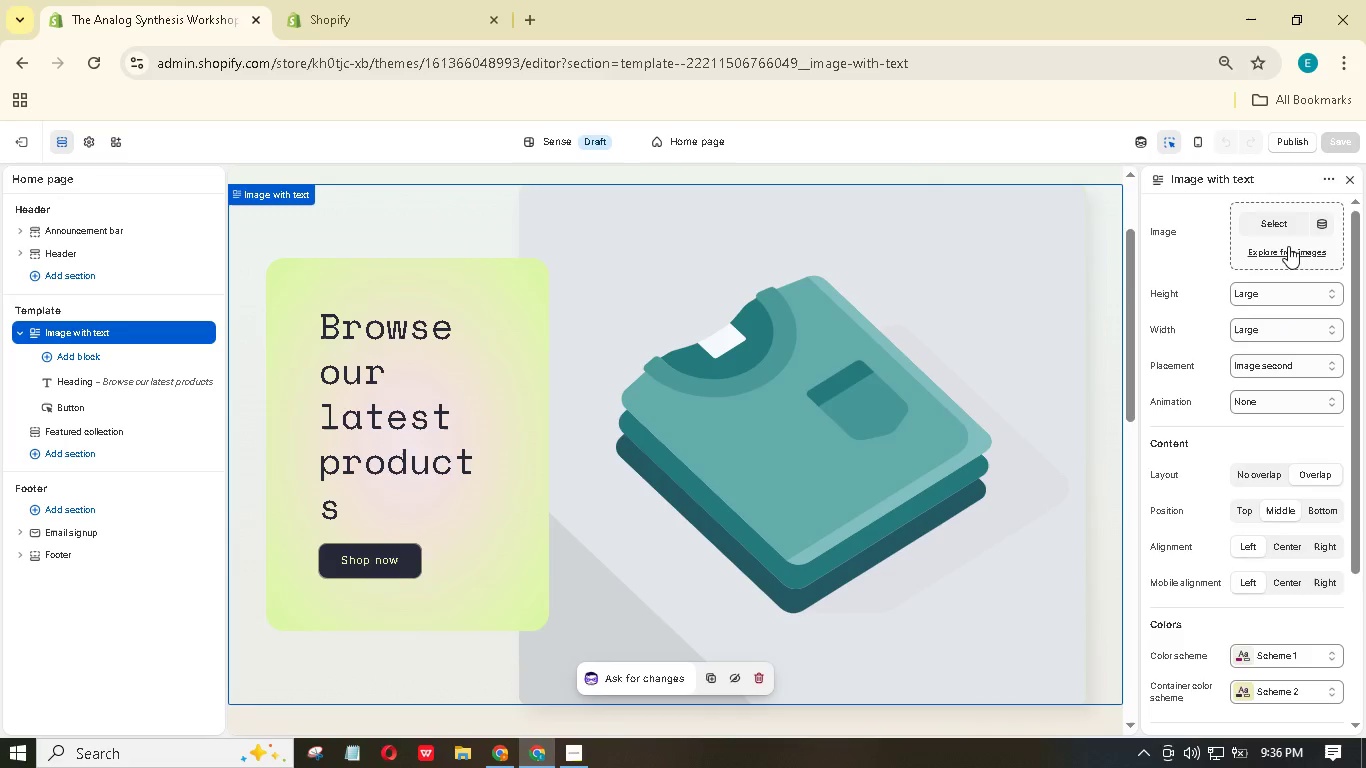 
mouse_move([1278, 225])
 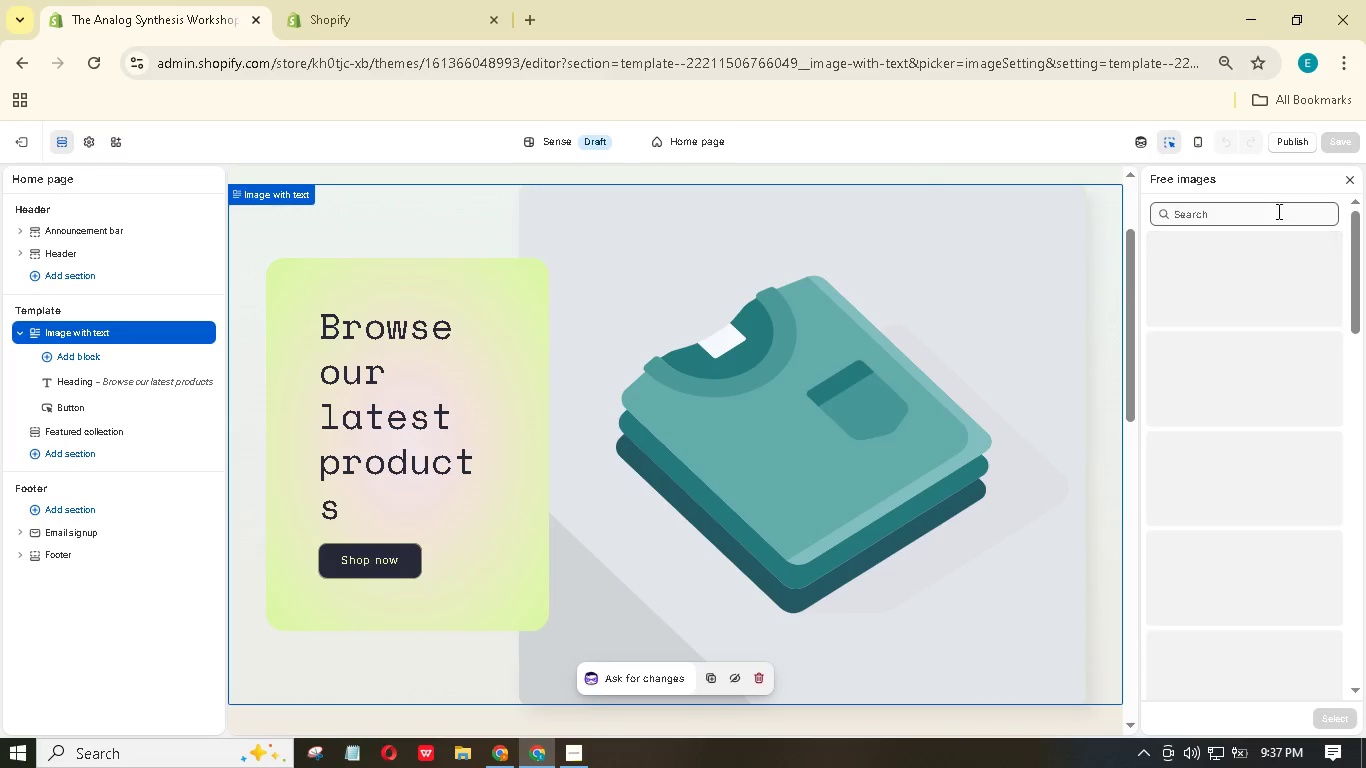 
left_click([1276, 211])
 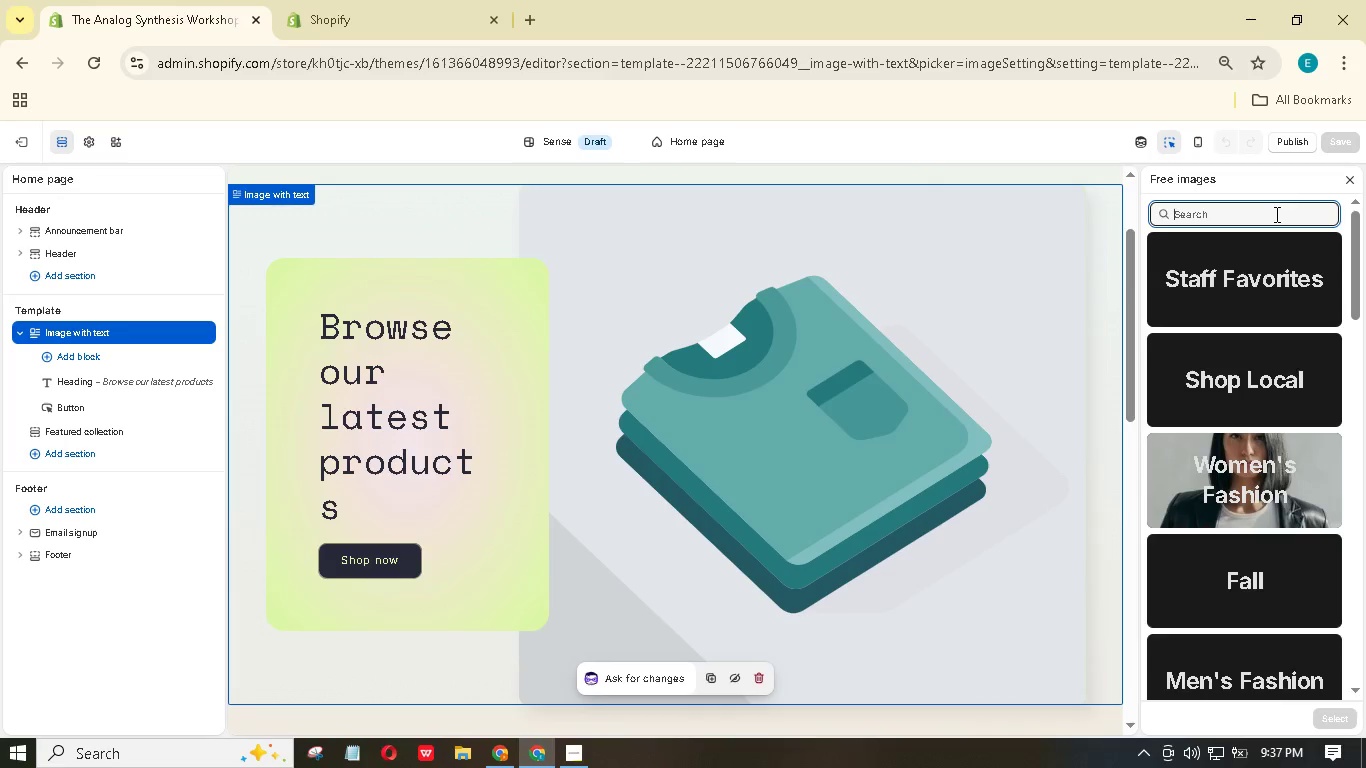 
type(synth)
 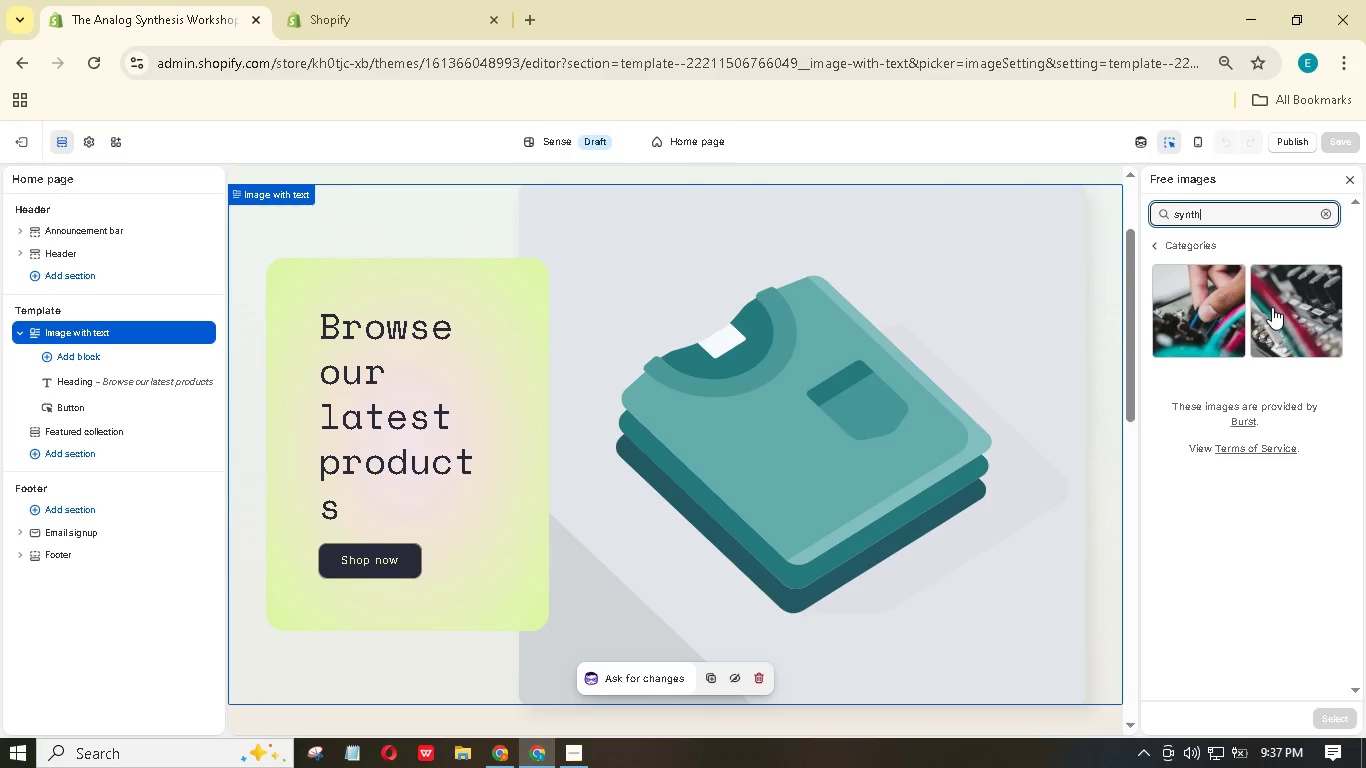 
wait(6.02)
 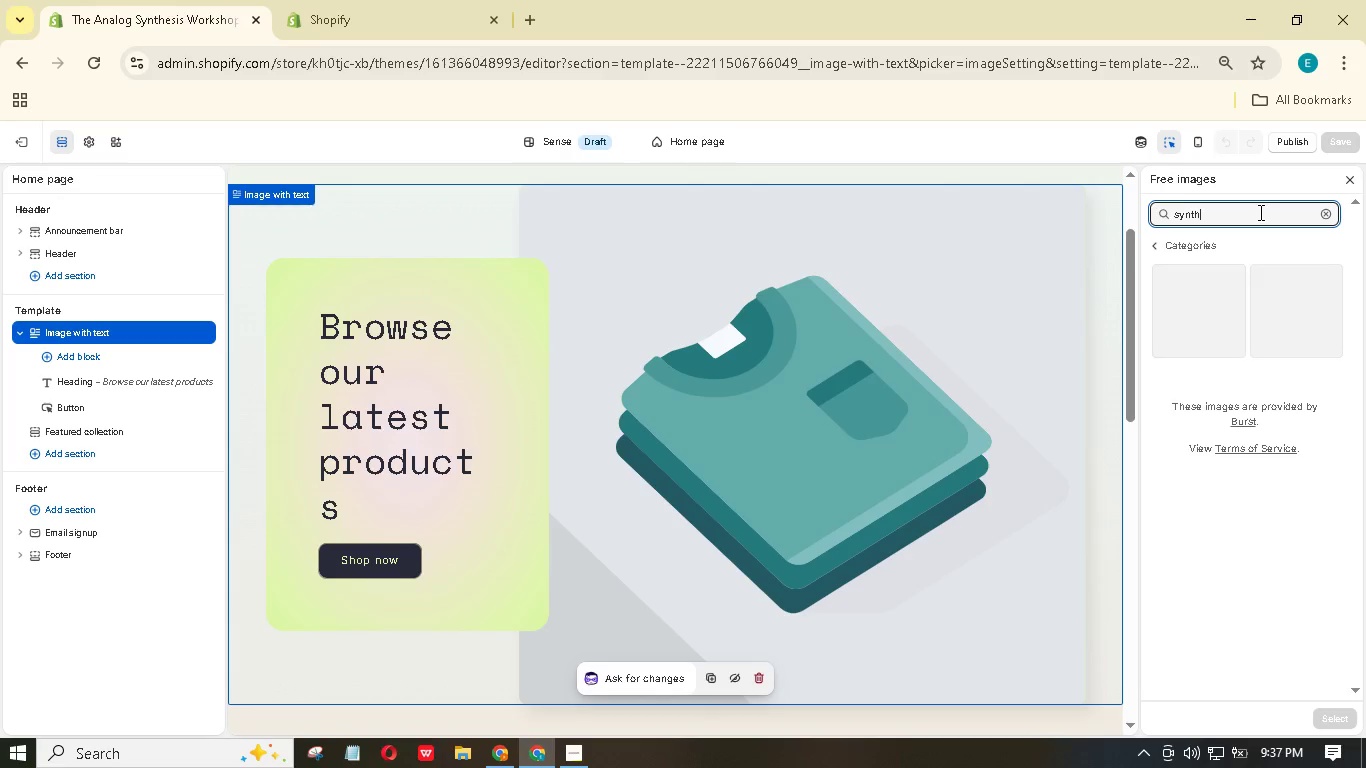 
left_click([1272, 307])
 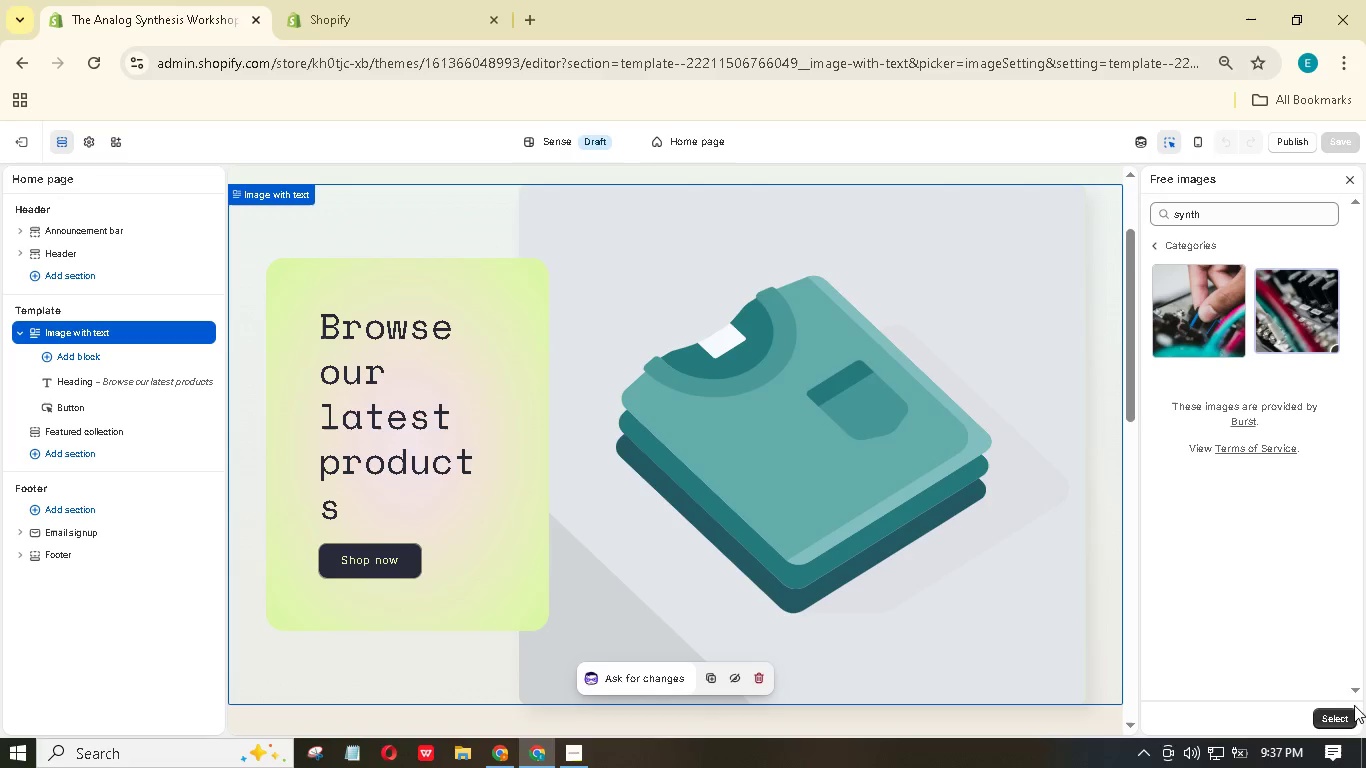 
left_click([1338, 714])
 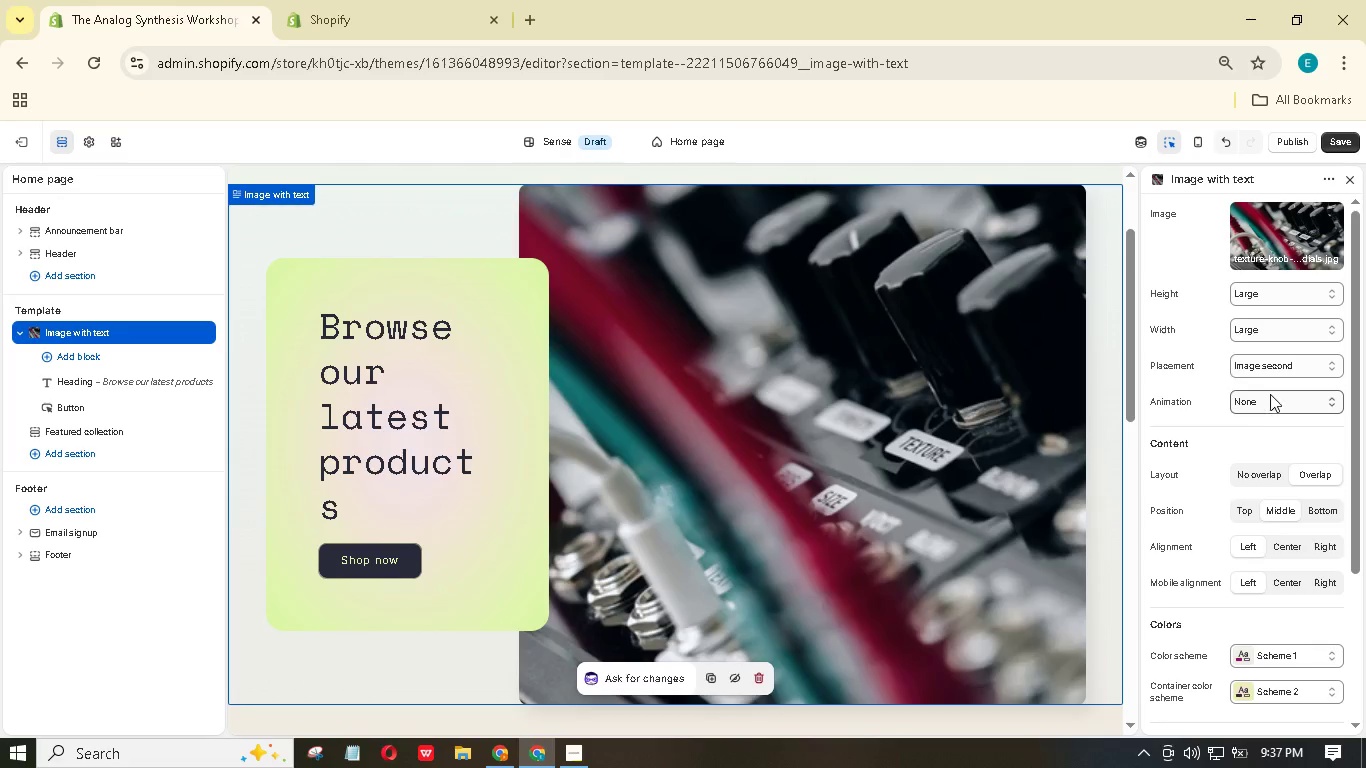 
wait(16.53)
 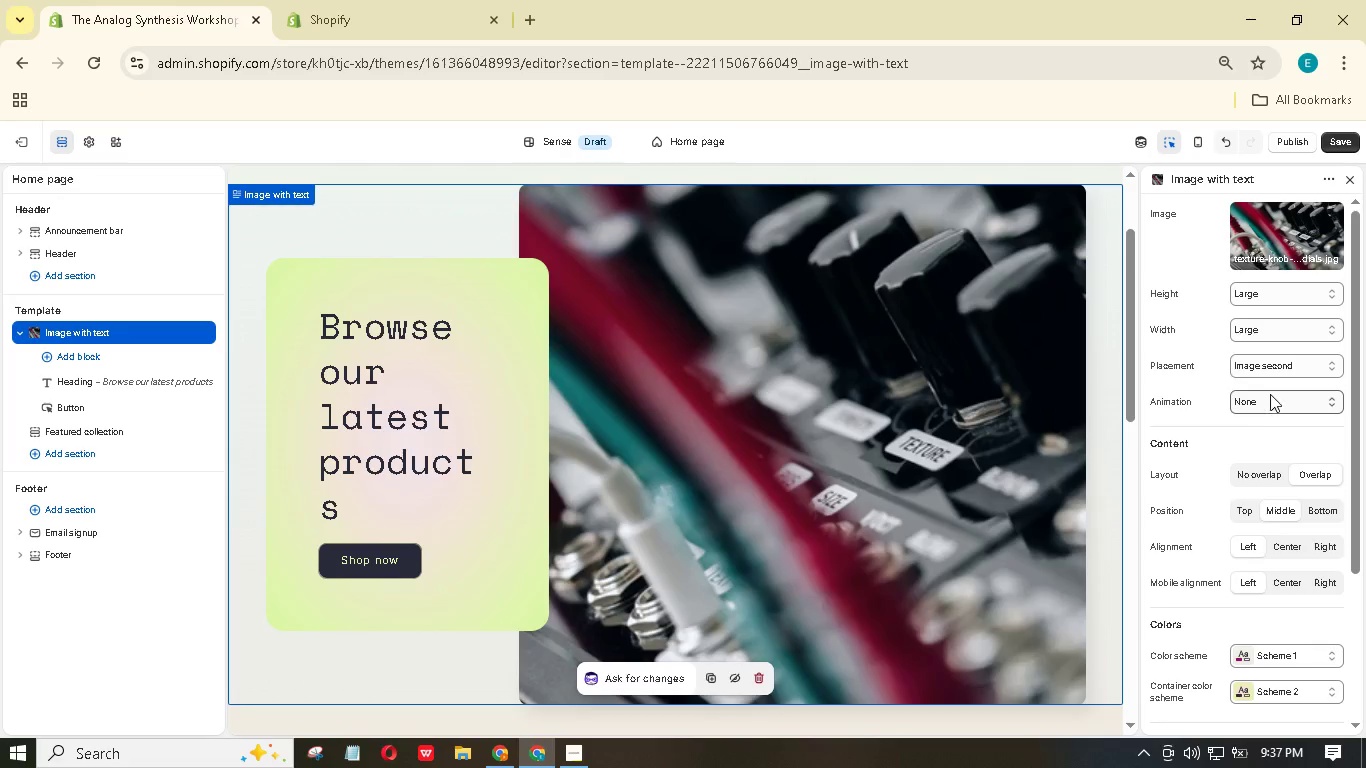 
left_click([111, 407])
 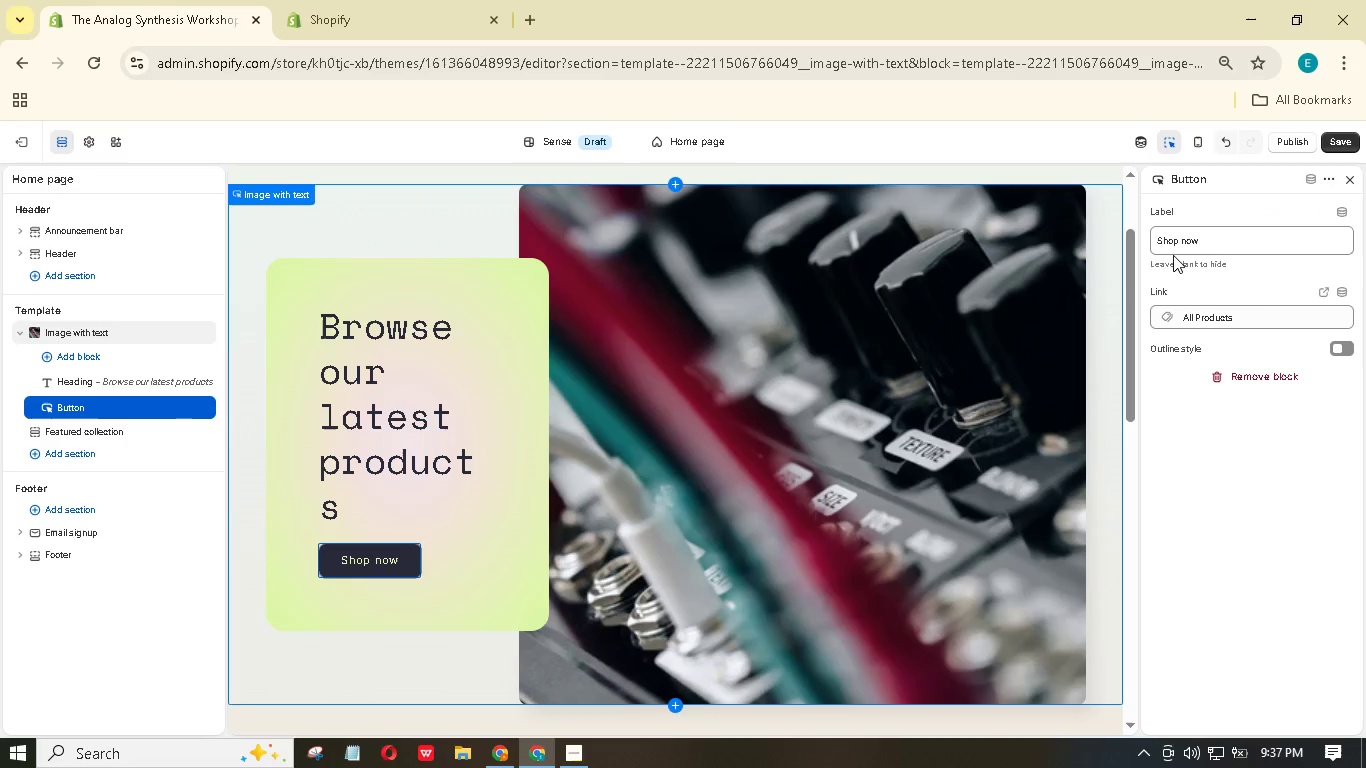 
left_click_drag(start_coordinate=[1247, 235], to_coordinate=[1135, 241])
 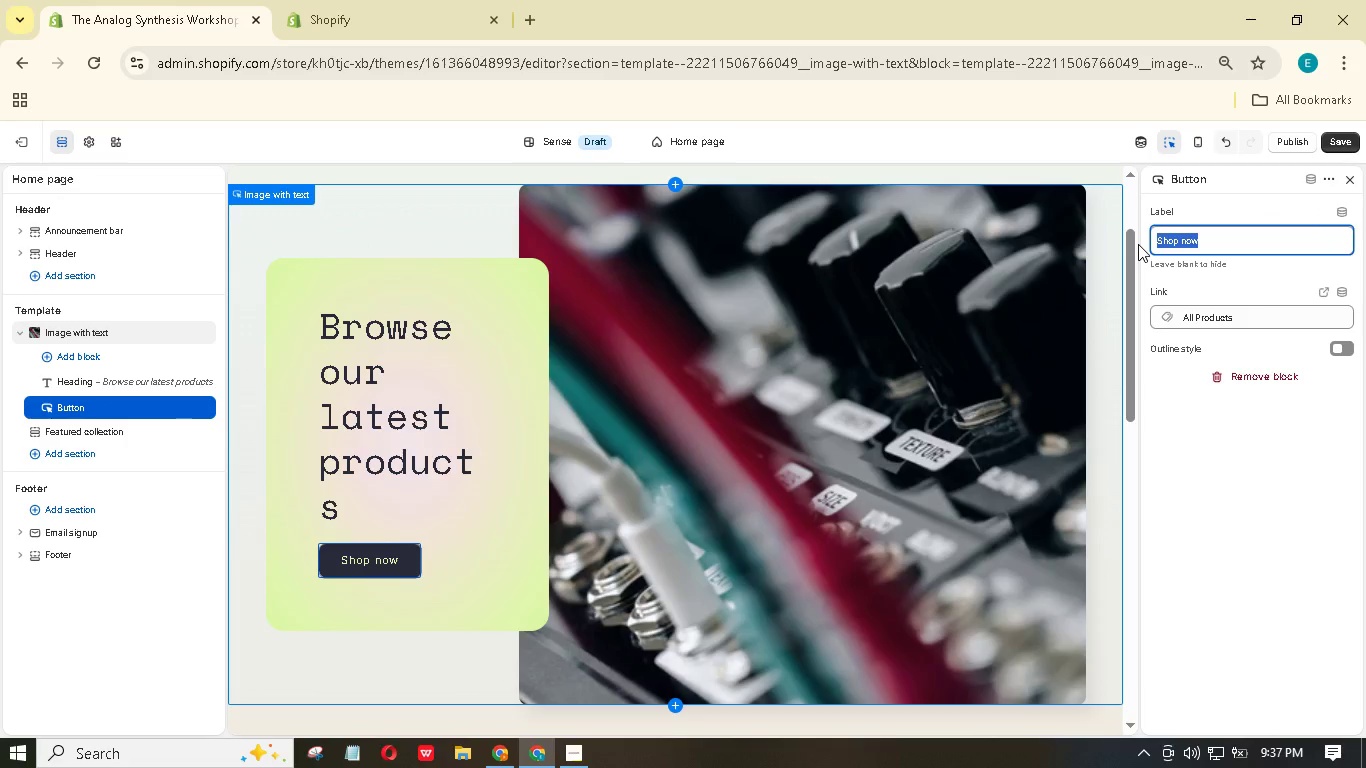 
type(Book A Lesson)
 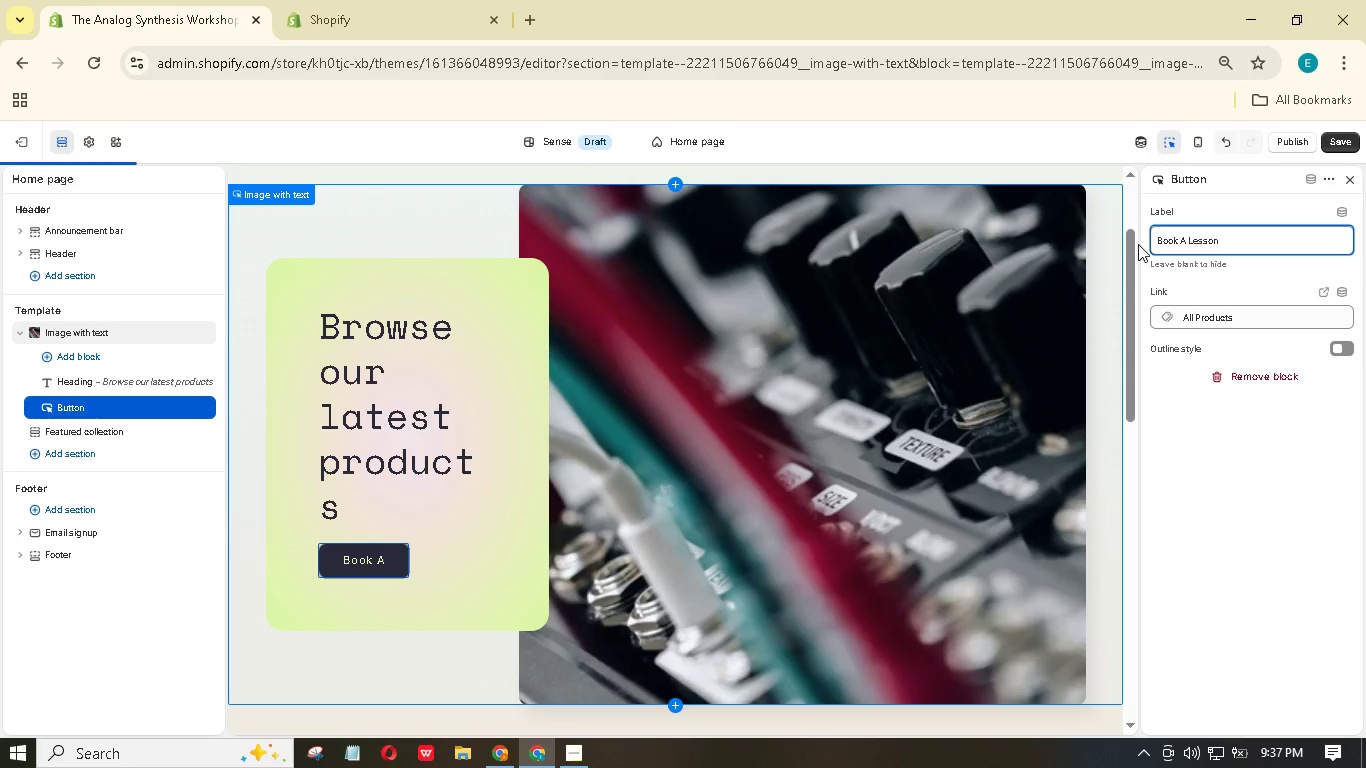 
left_click([1233, 502])
 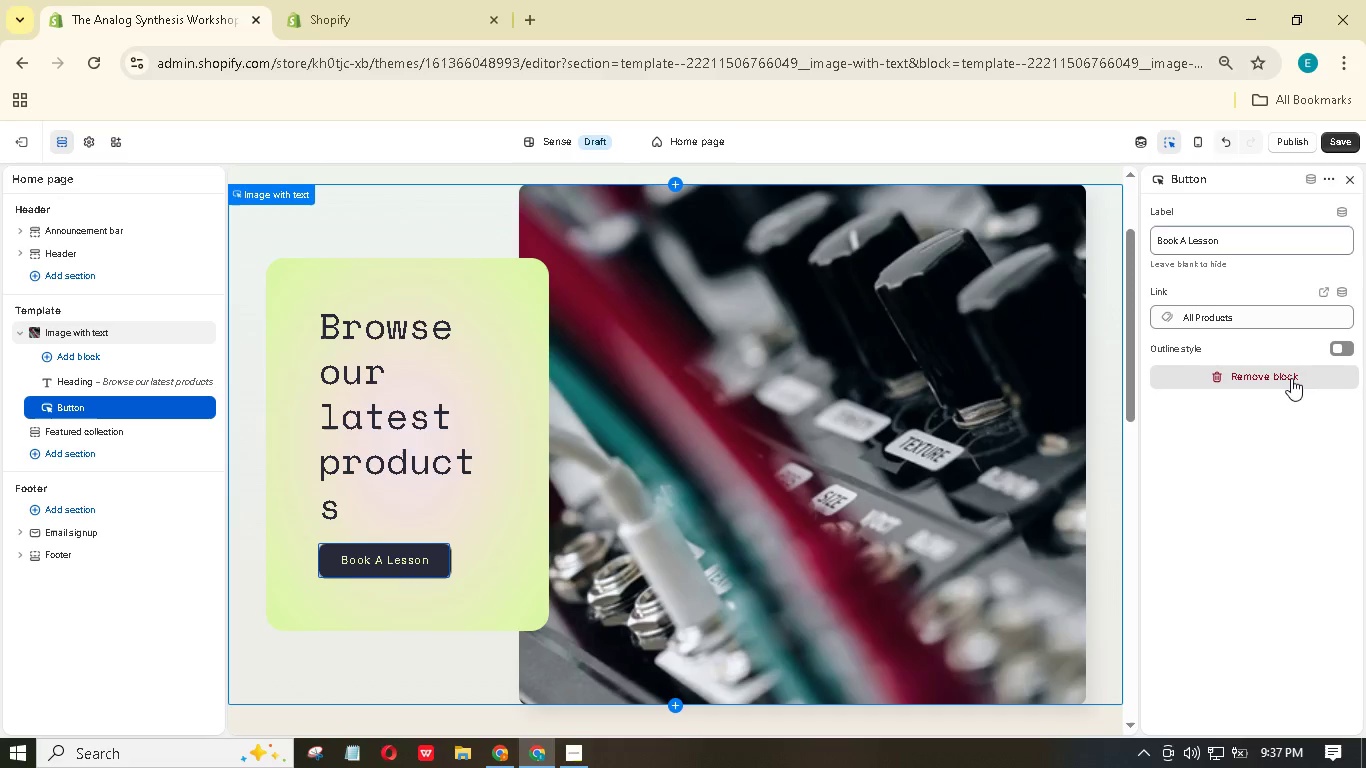 
wait(6.36)
 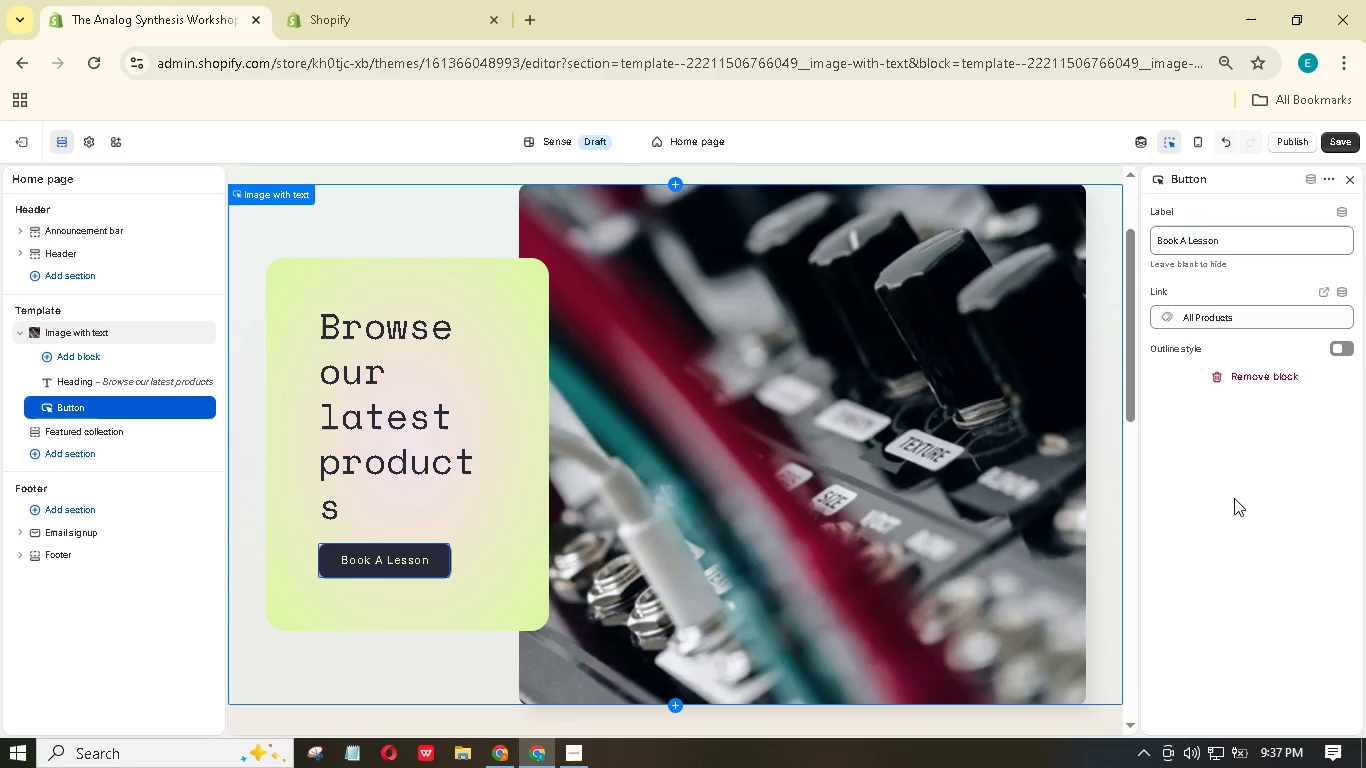 
left_click([1259, 316])
 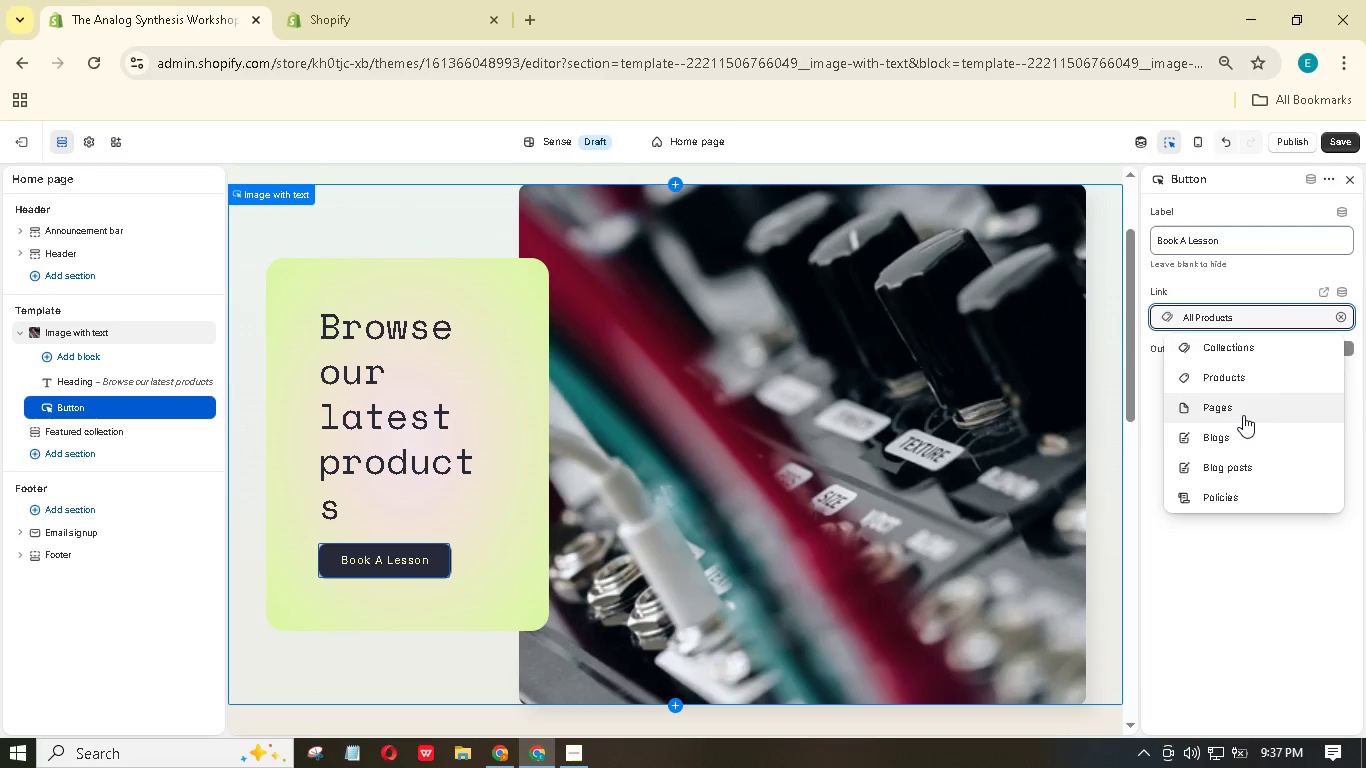 
left_click([1255, 353])
 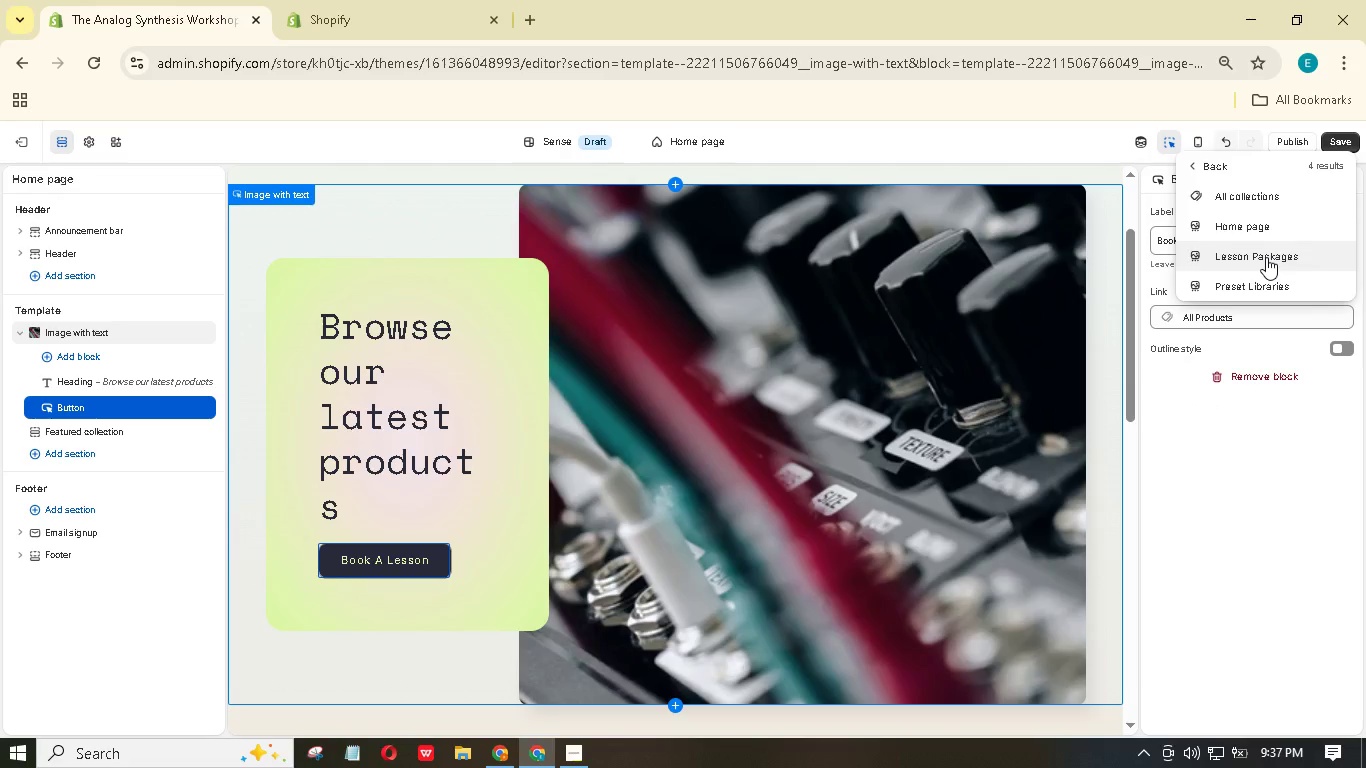 
left_click([1266, 257])
 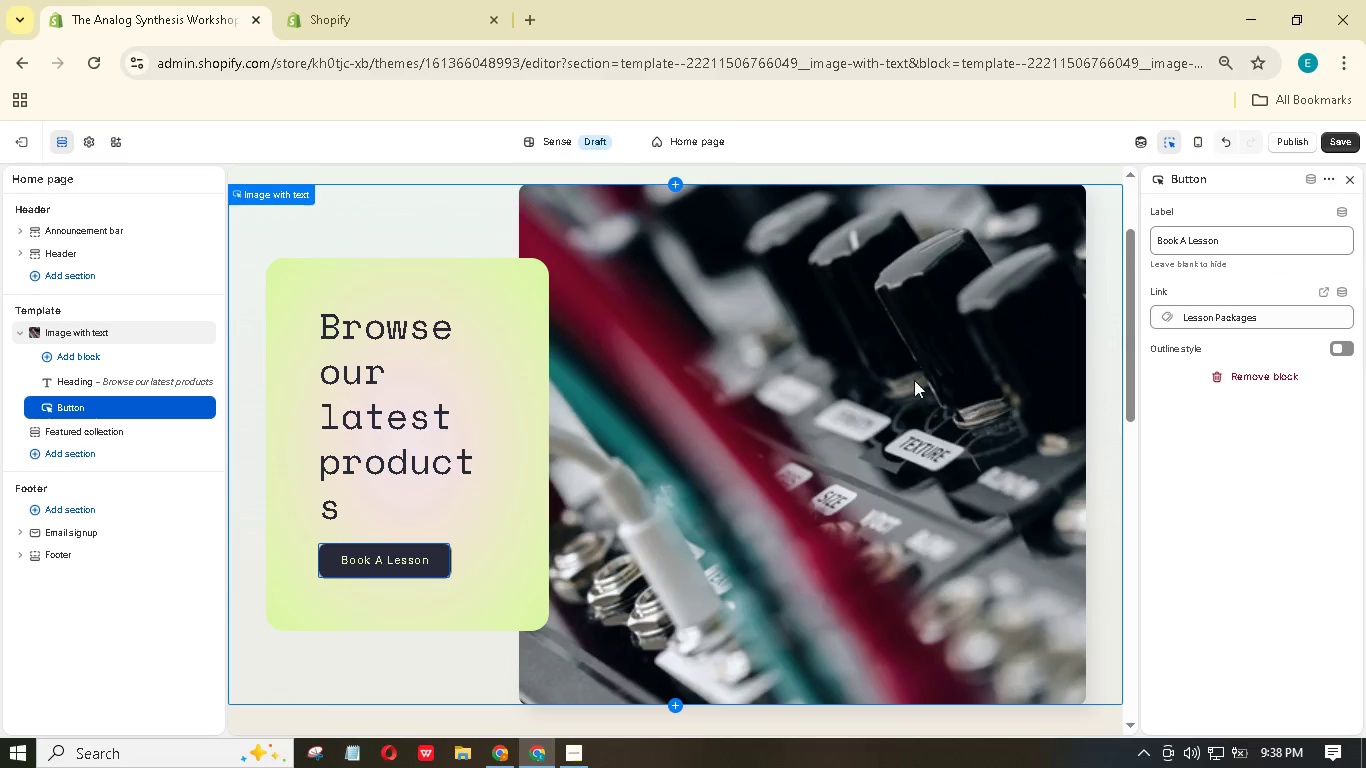 
left_click([352, 355])
 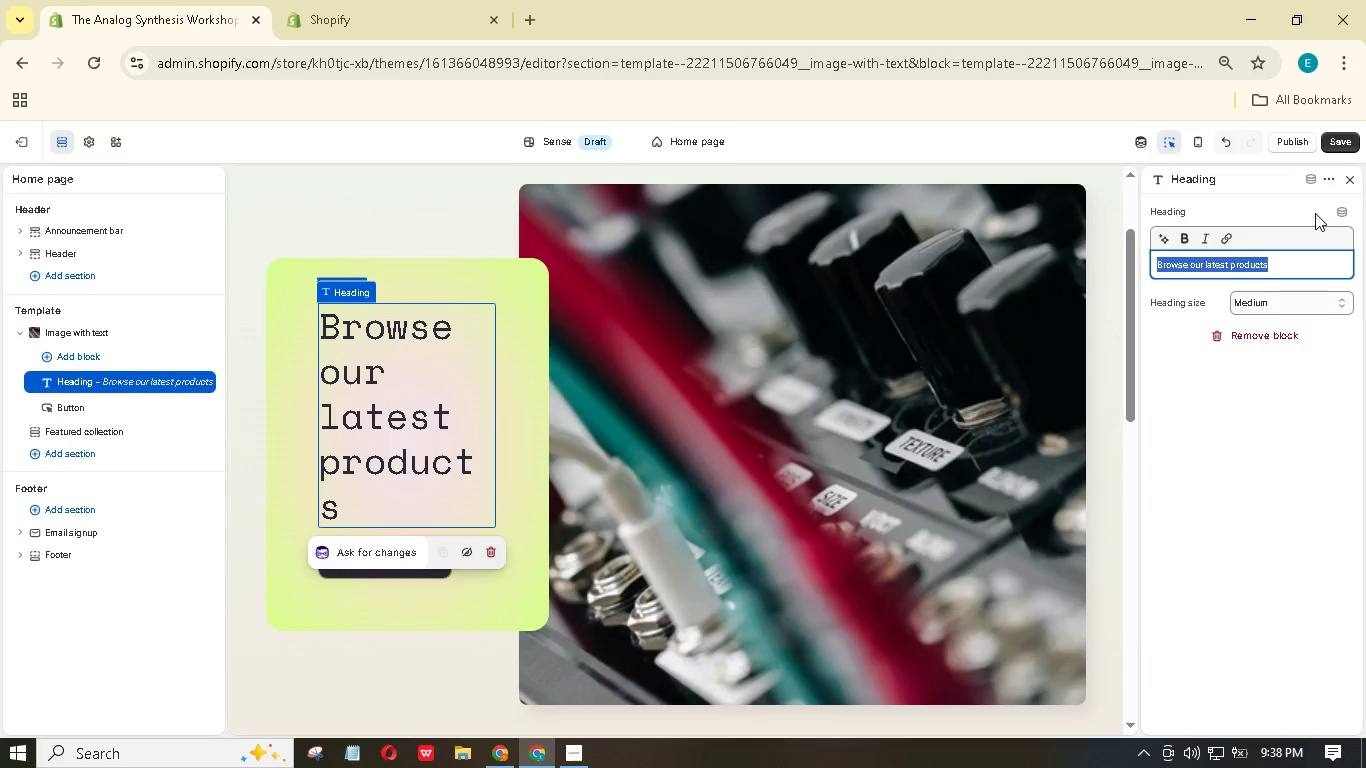 
type(Patch Your Signal. Master Your Sound.)
 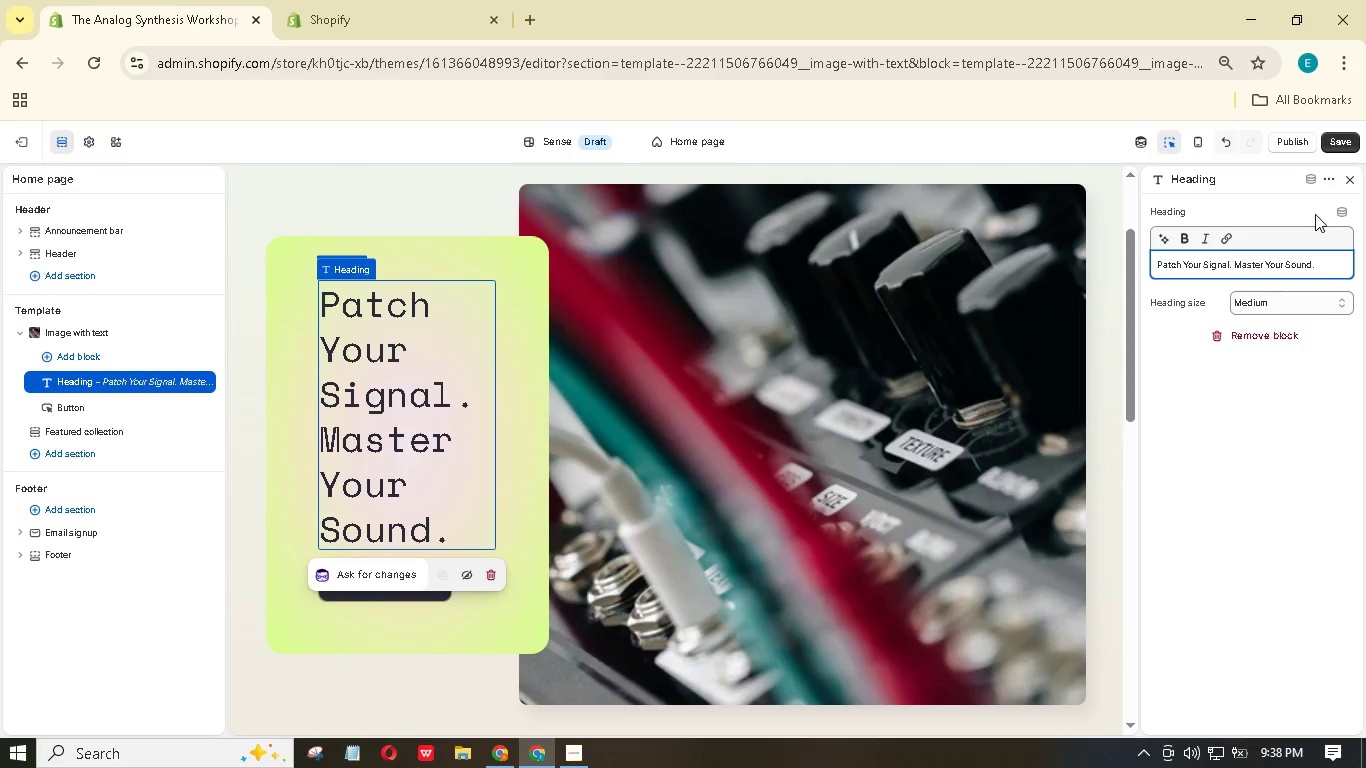 
wait(10.8)
 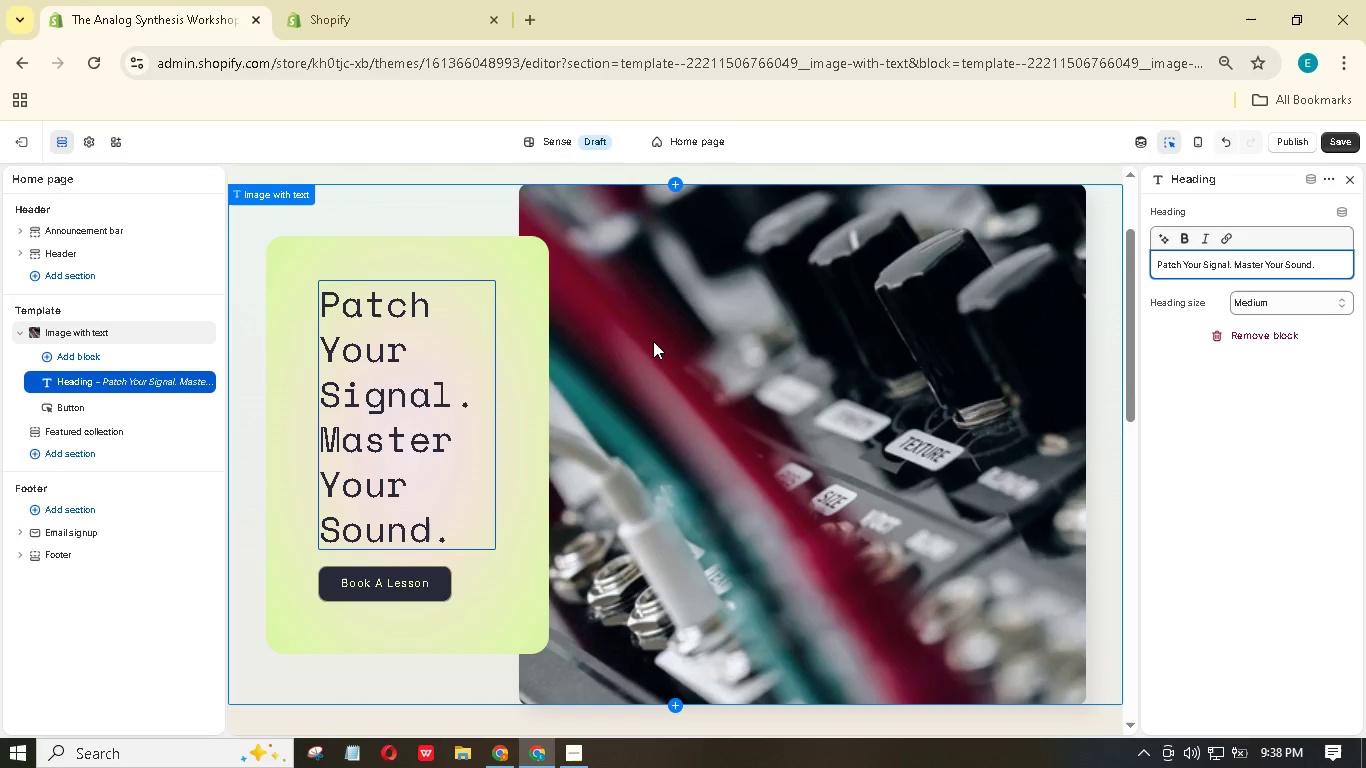 
left_click([1269, 534])
 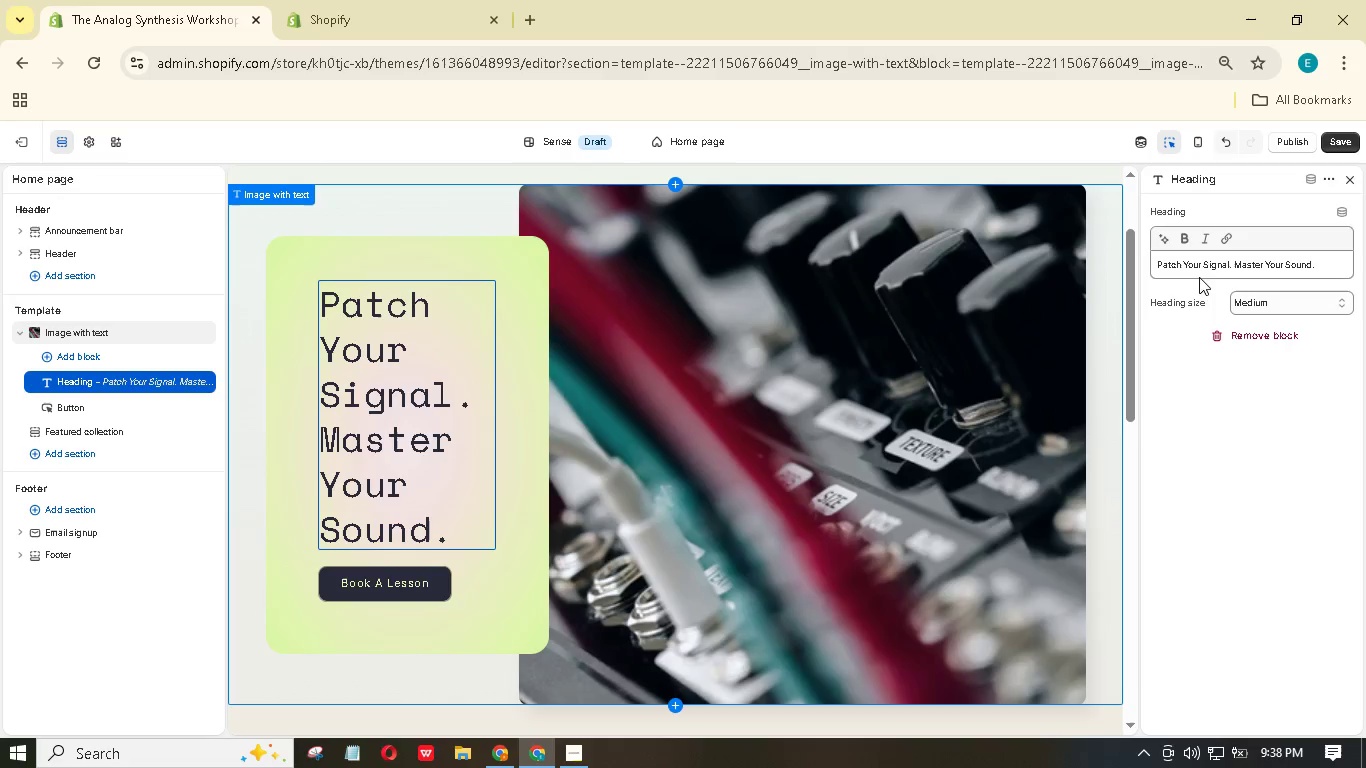 
left_click([1187, 239])
 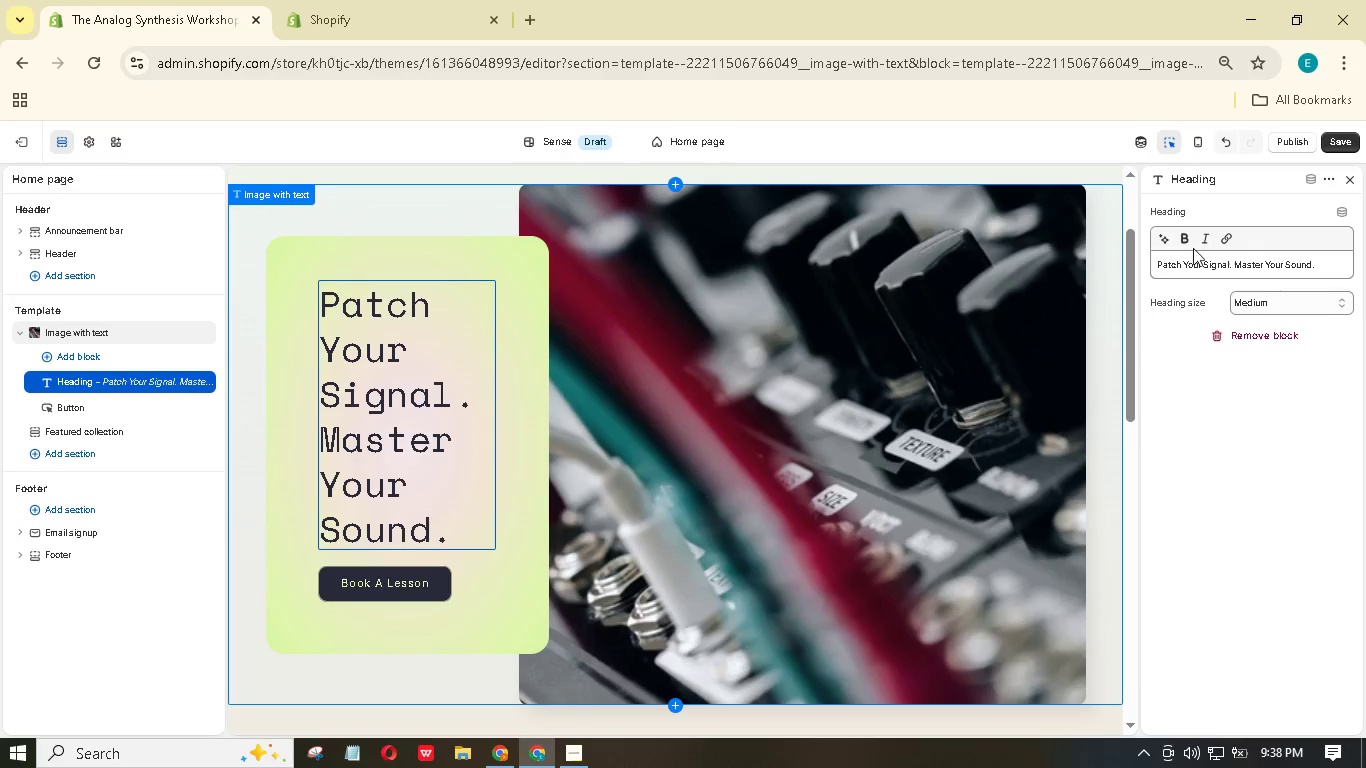 
left_click_drag(start_coordinate=[1326, 268], to_coordinate=[1136, 256])
 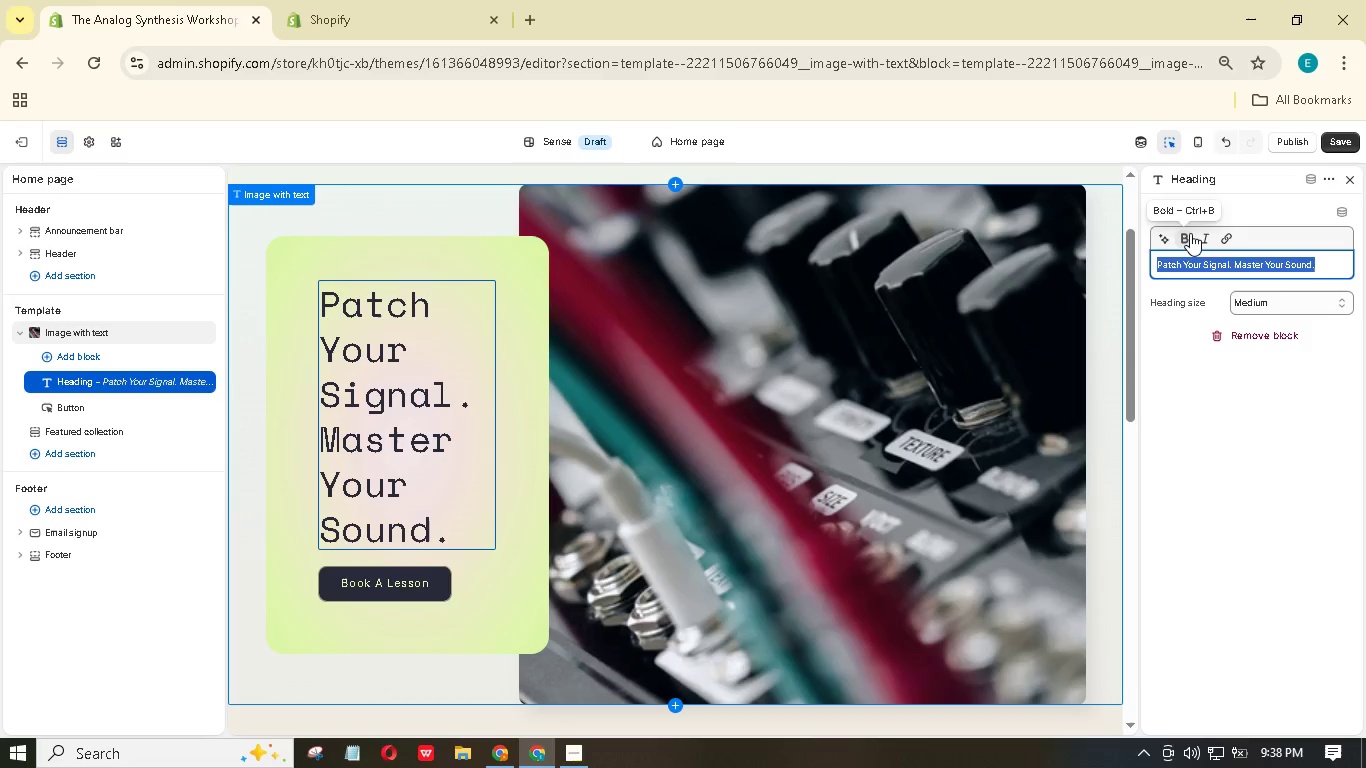 
left_click([1189, 233])
 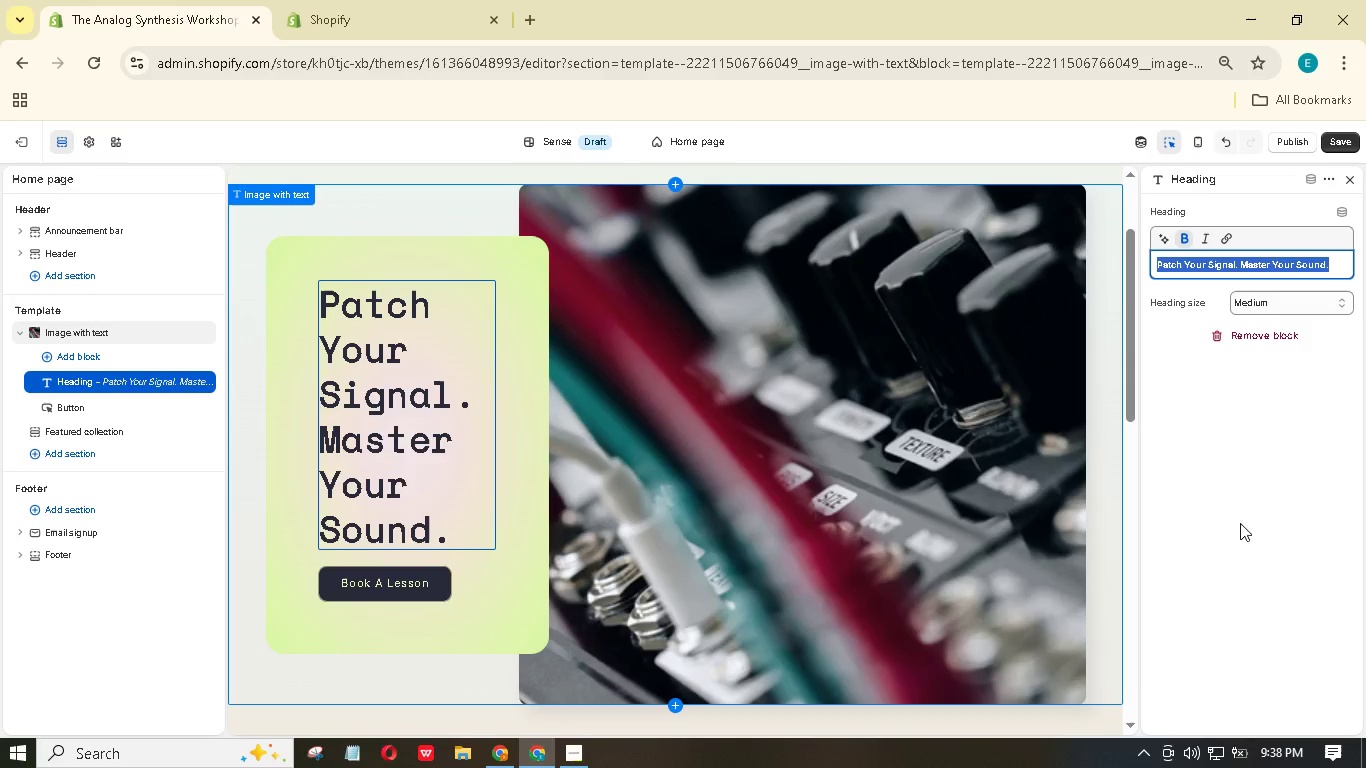 
left_click([1244, 559])
 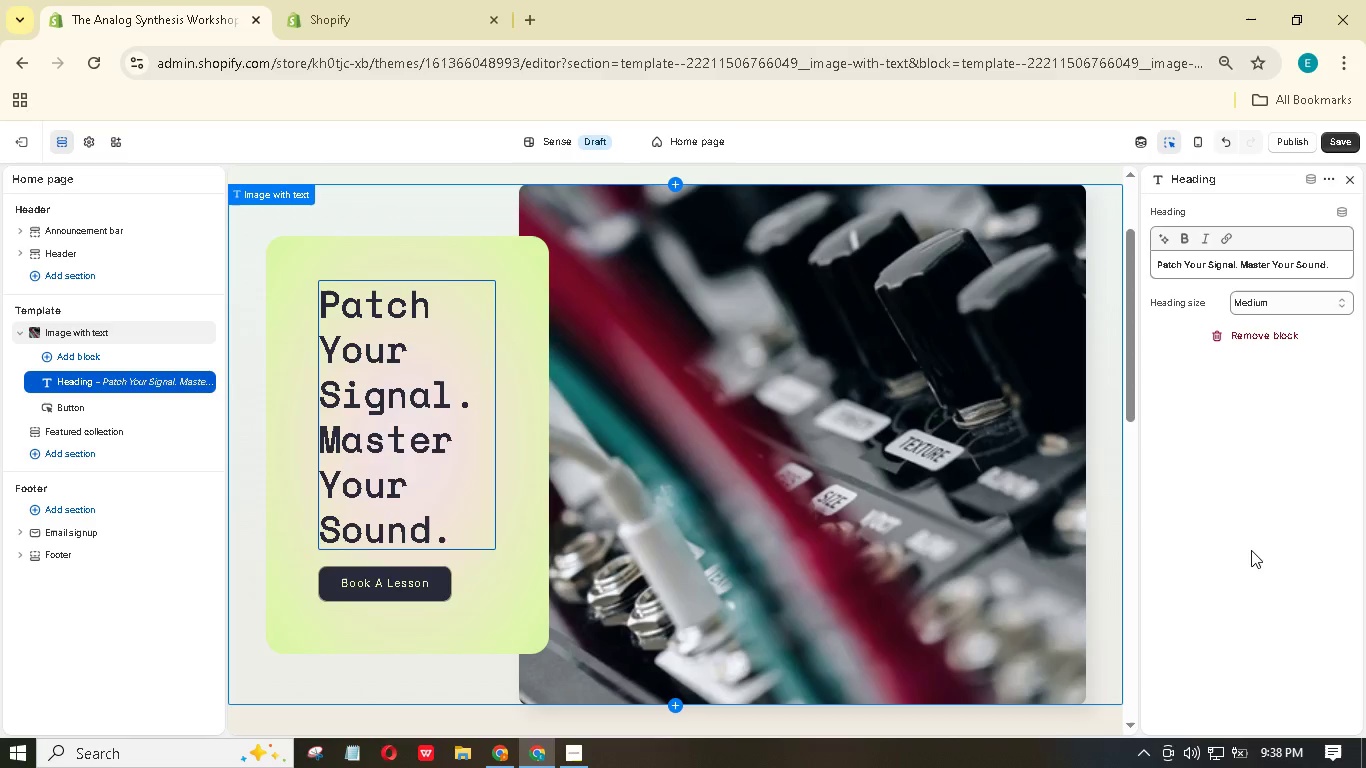 
wait(6.61)
 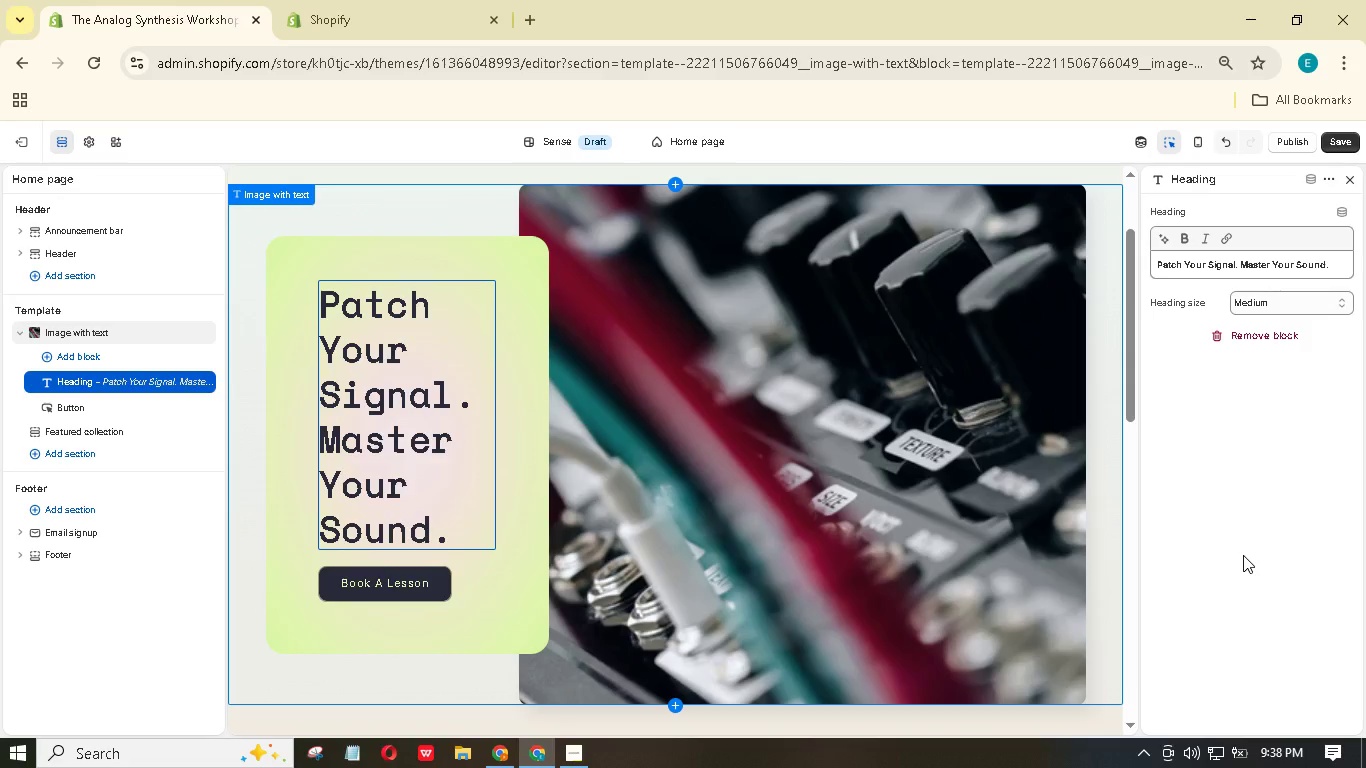 
scroll: coordinate [907, 434], scroll_direction: up, amount: 4.0
 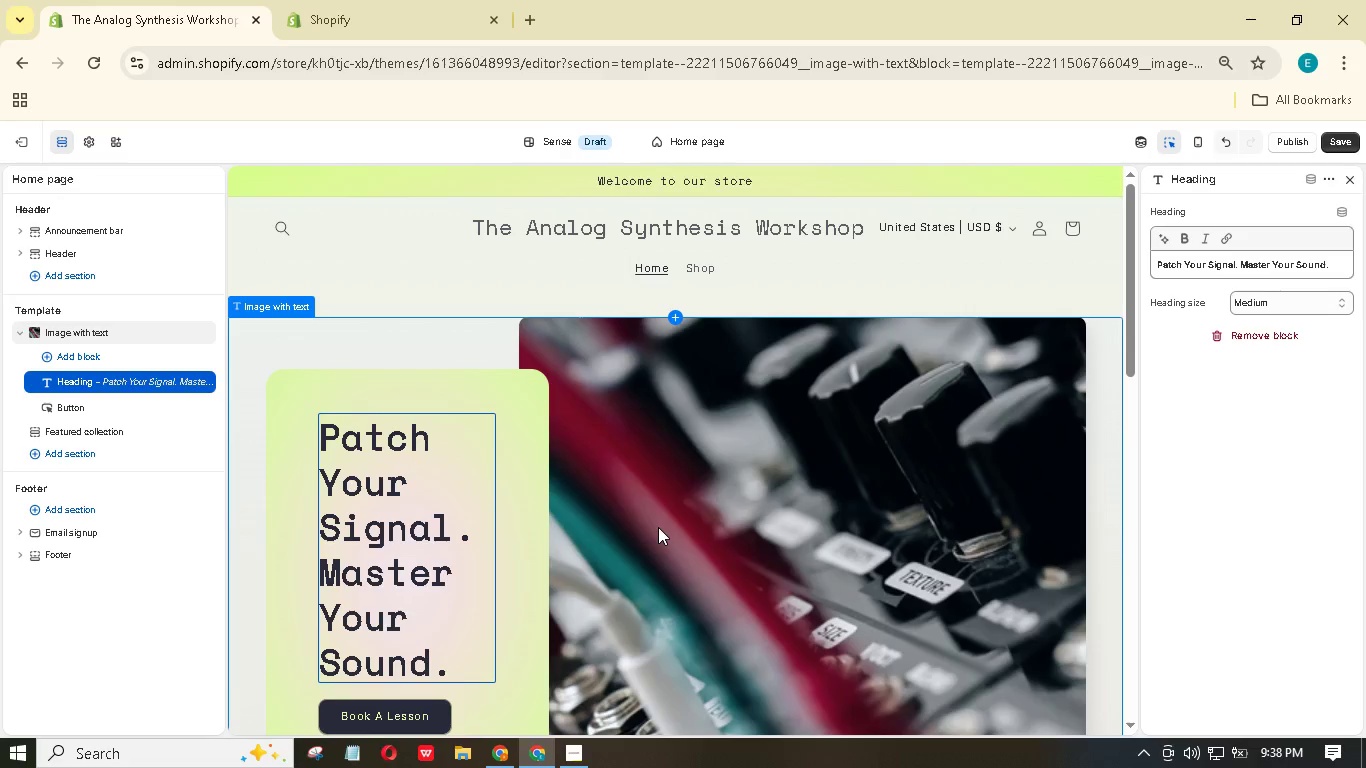 
scroll: coordinate [594, 557], scroll_direction: down, amount: 10.0
 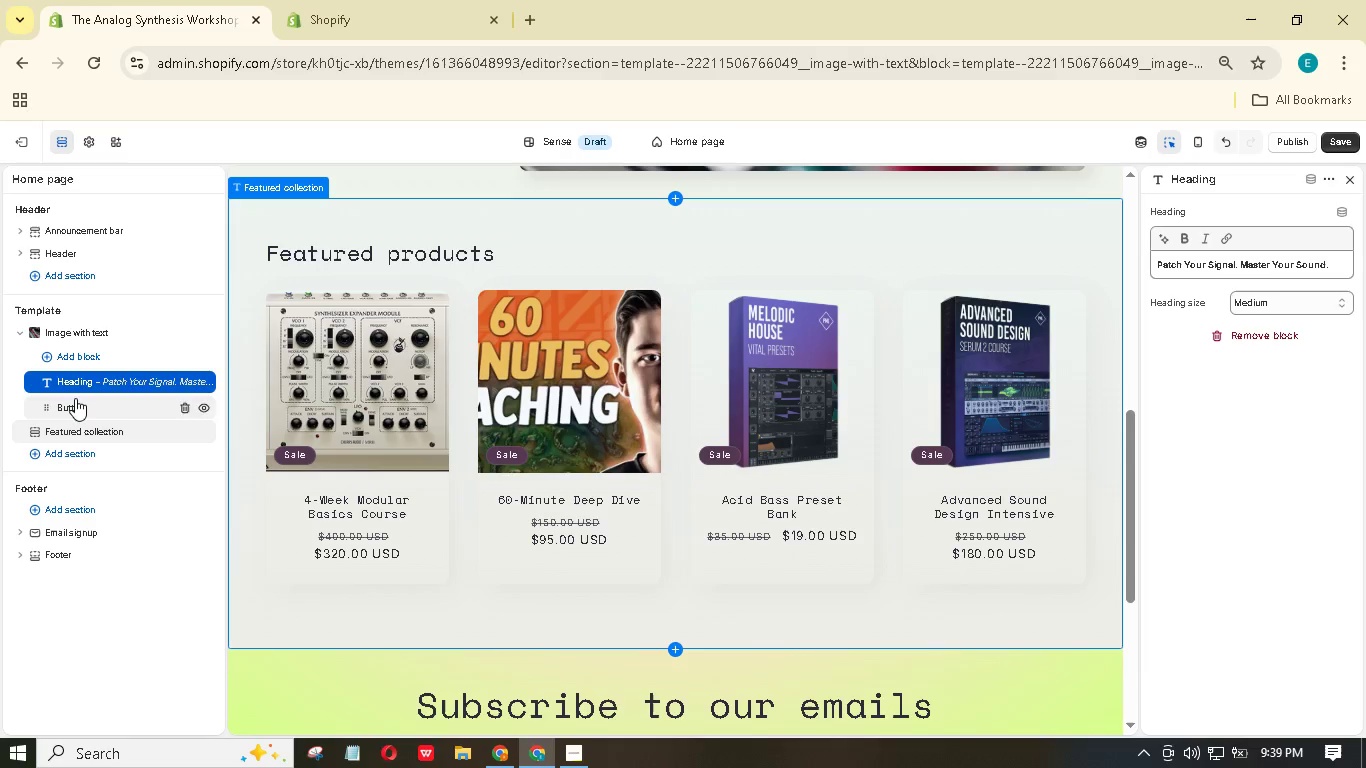 
wait(7.82)
 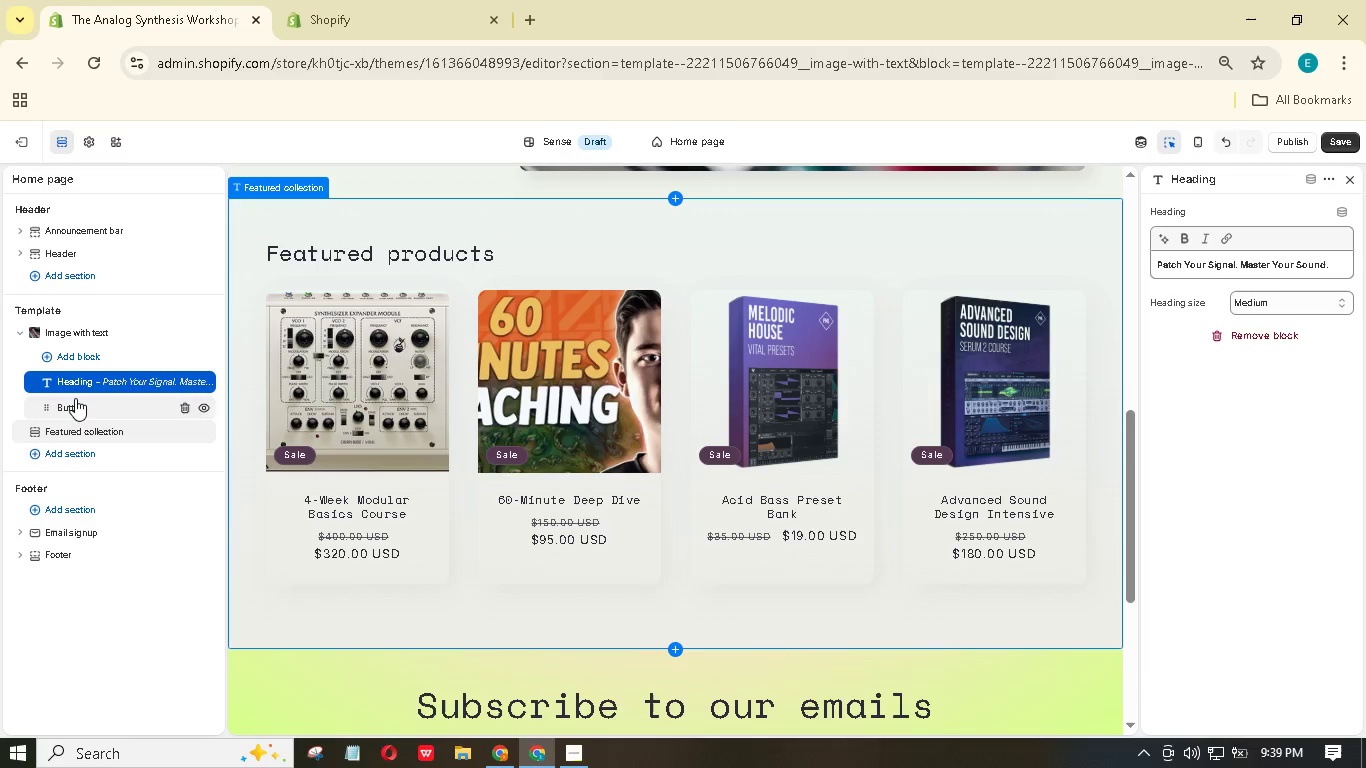 
left_click([78, 431])
 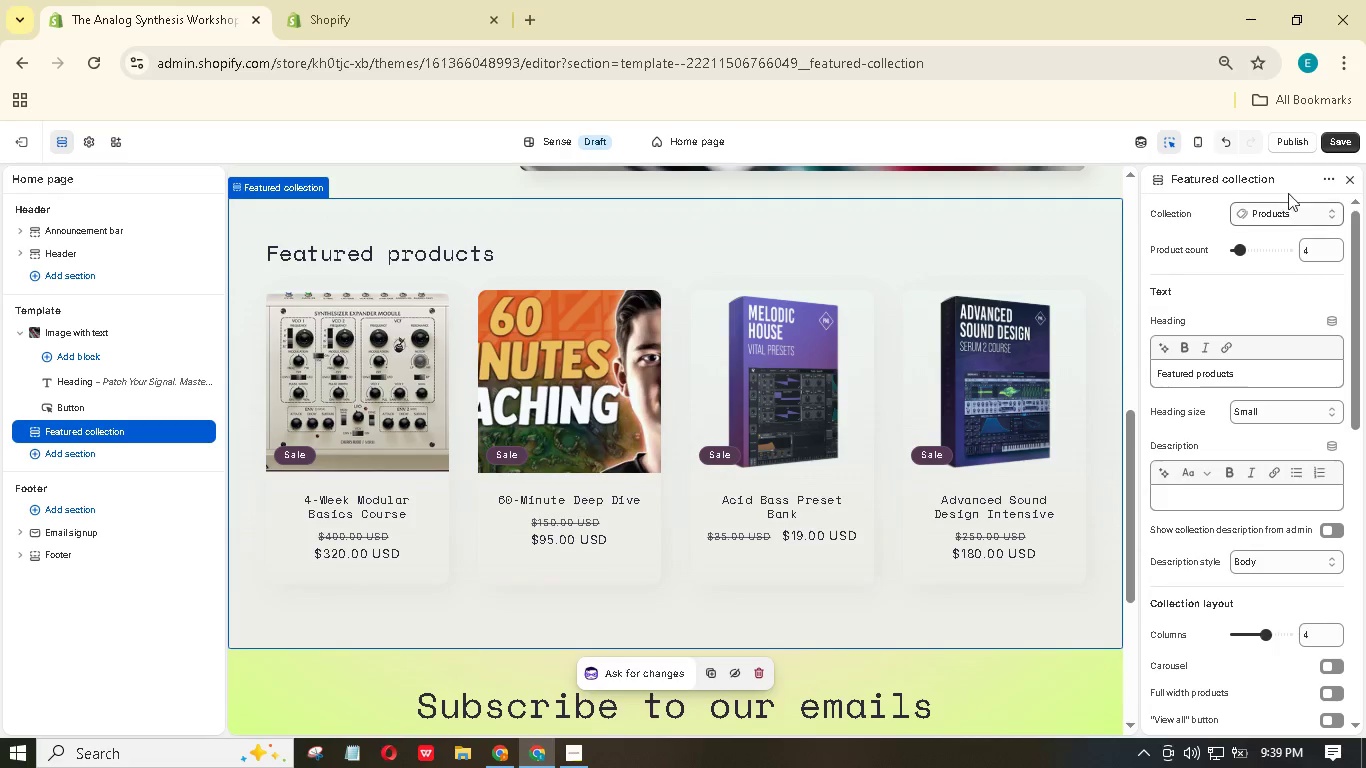 
left_click([1273, 213])
 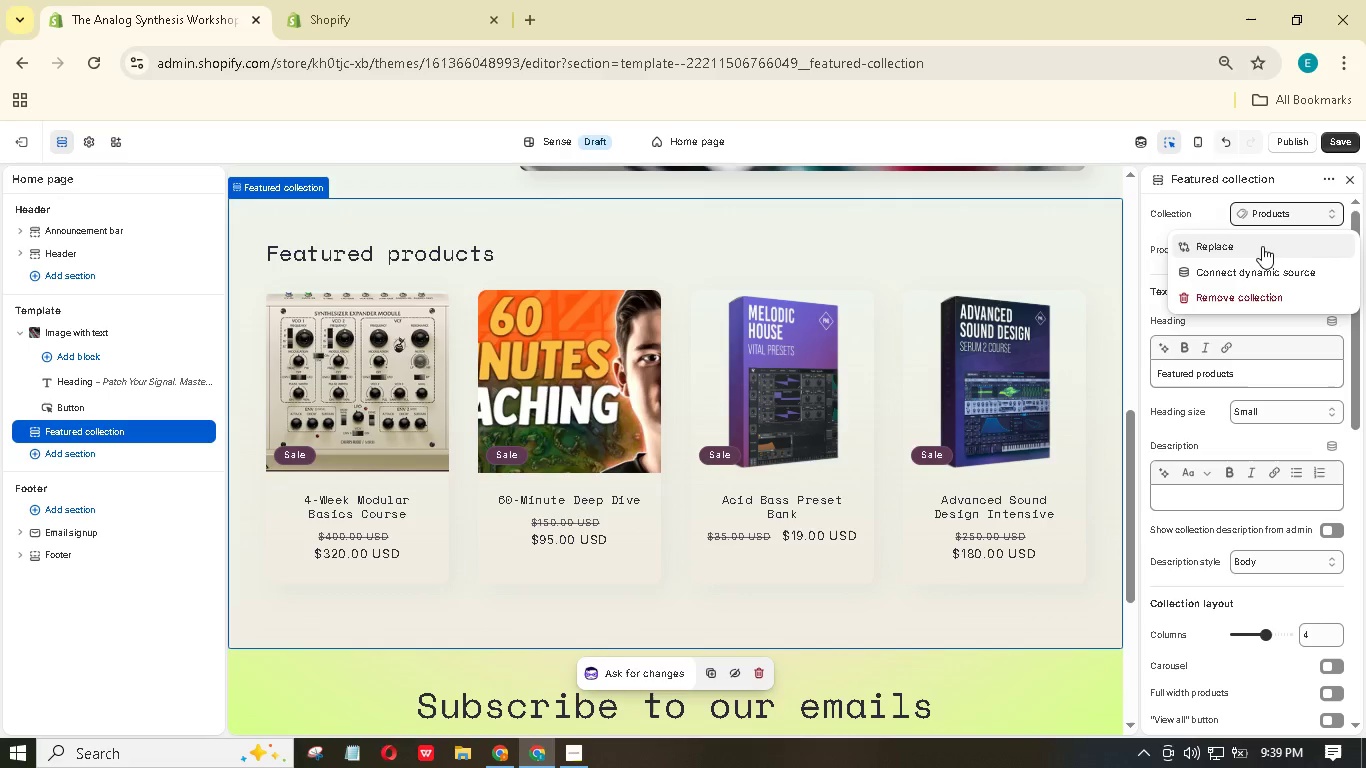 
wait(6.05)
 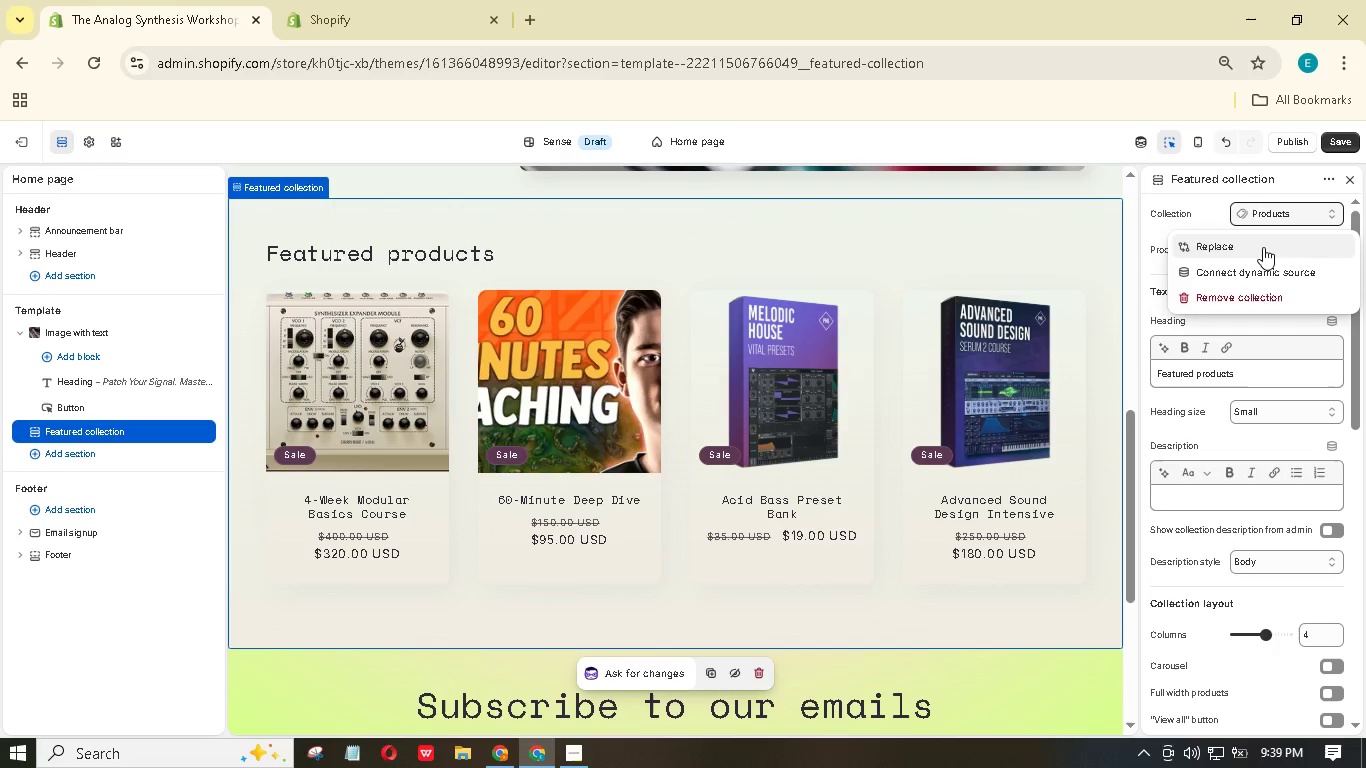 
left_click([1263, 247])
 